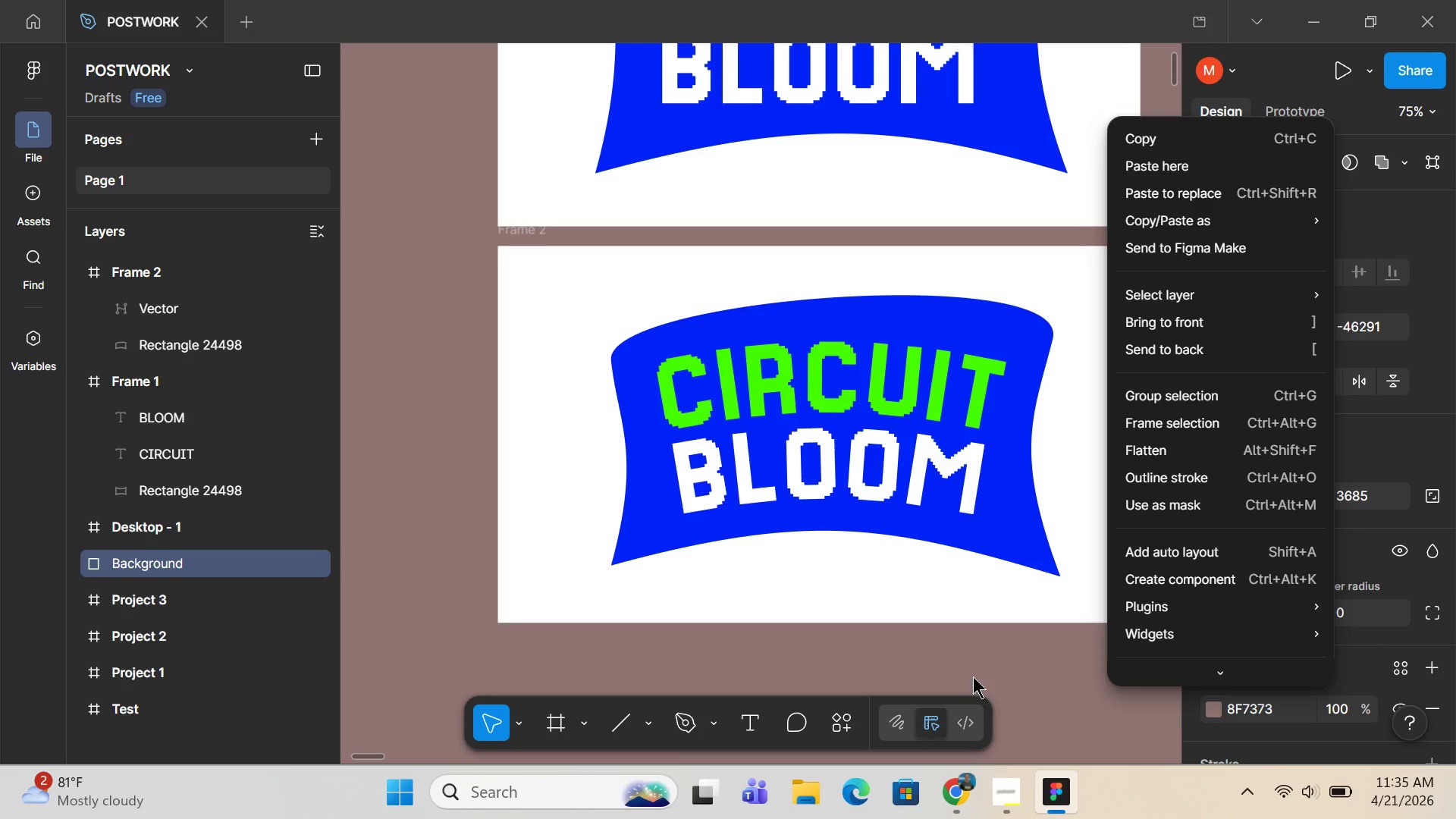 
right_click([1102, 432])
 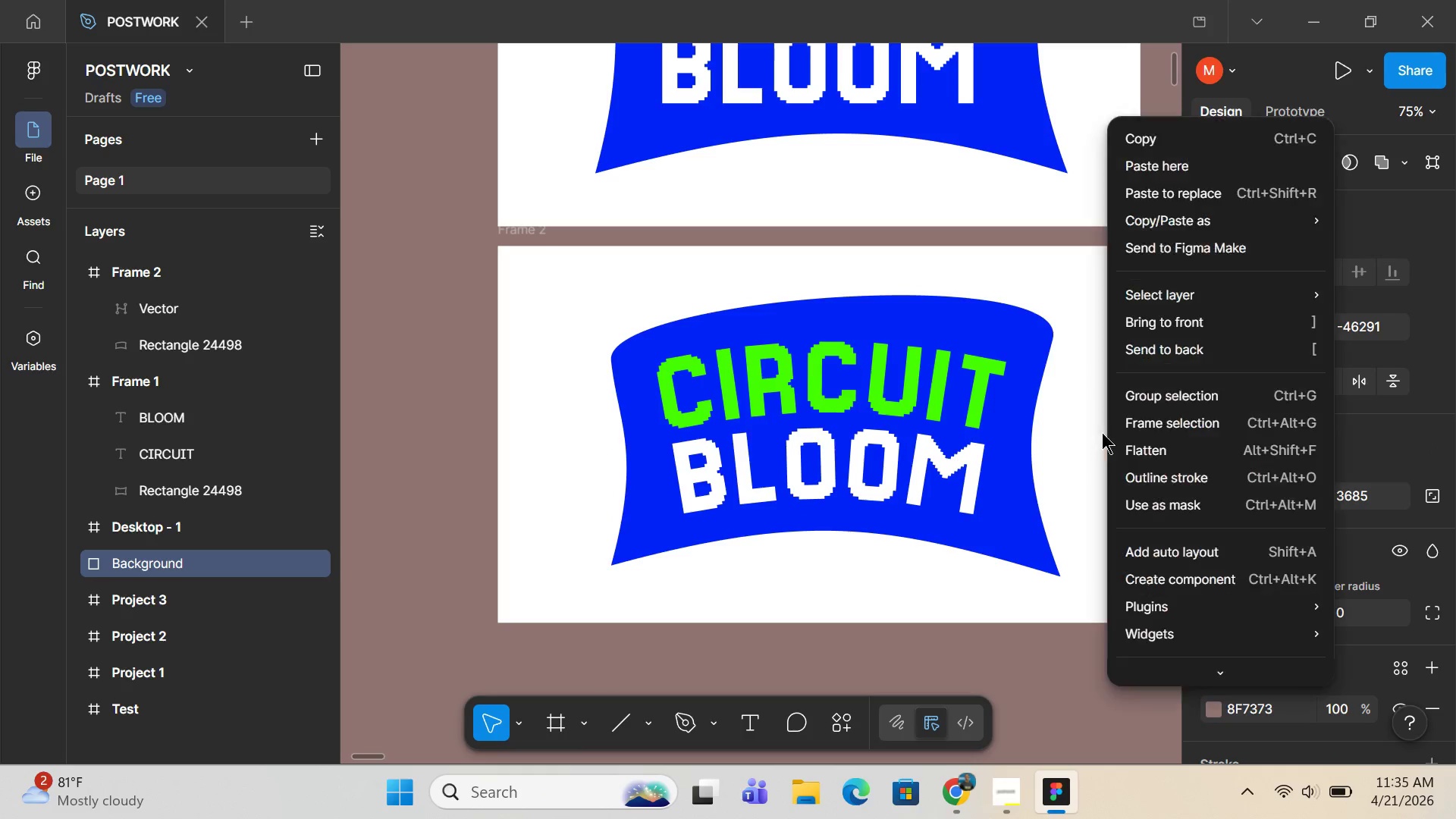 
left_click([973, 667])
 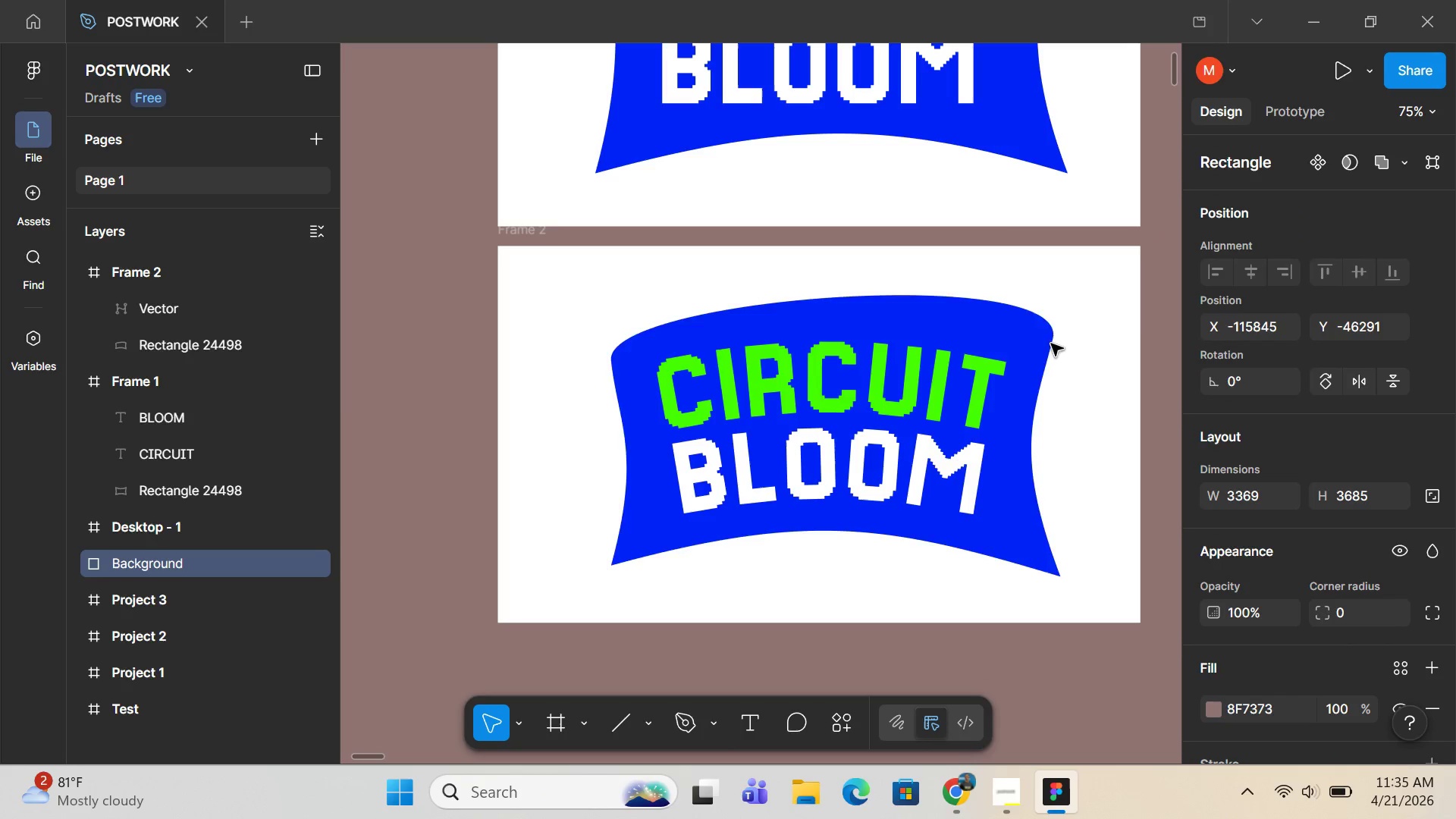 
double_click([1042, 349])
 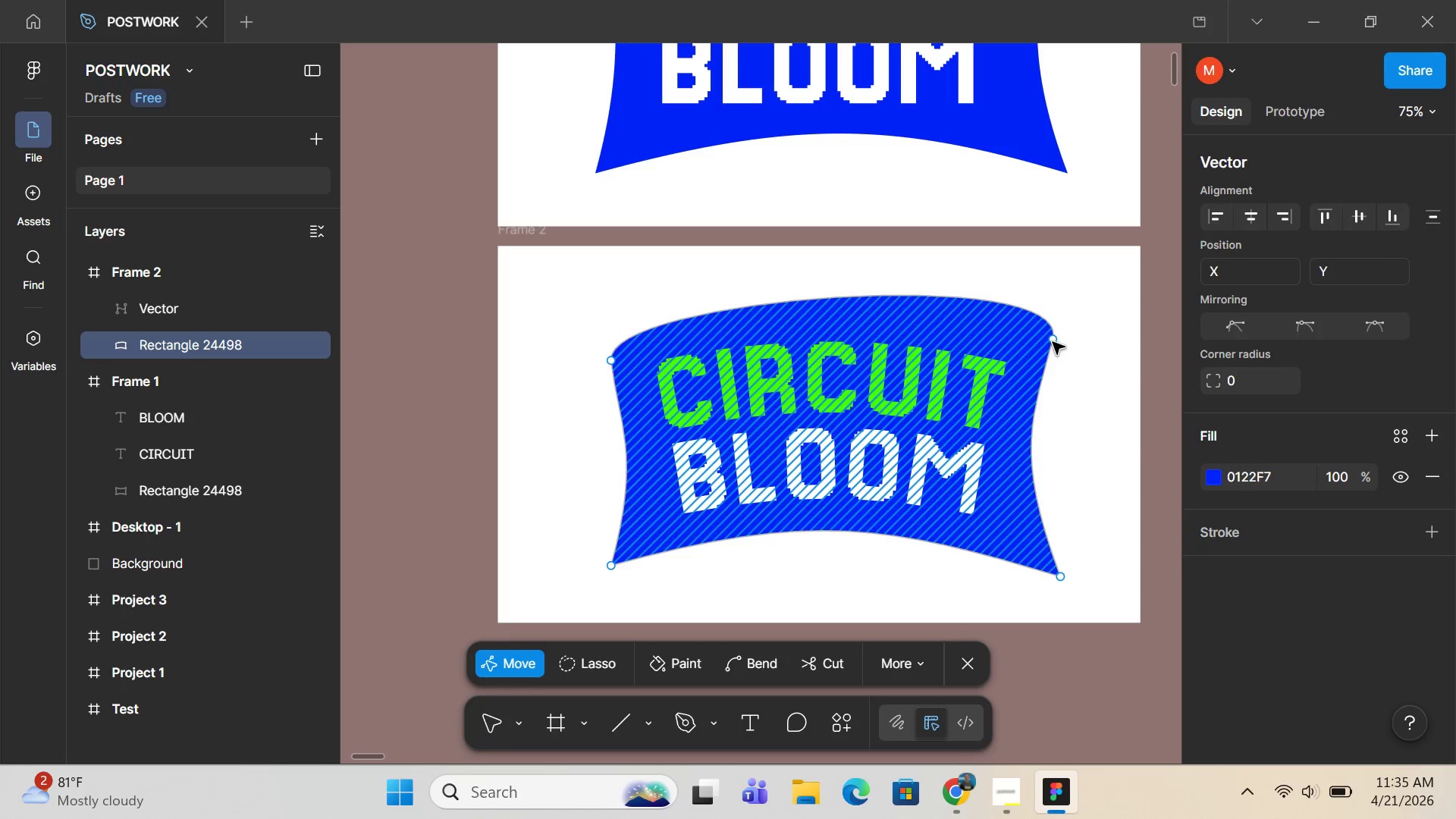 
left_click([1053, 342])
 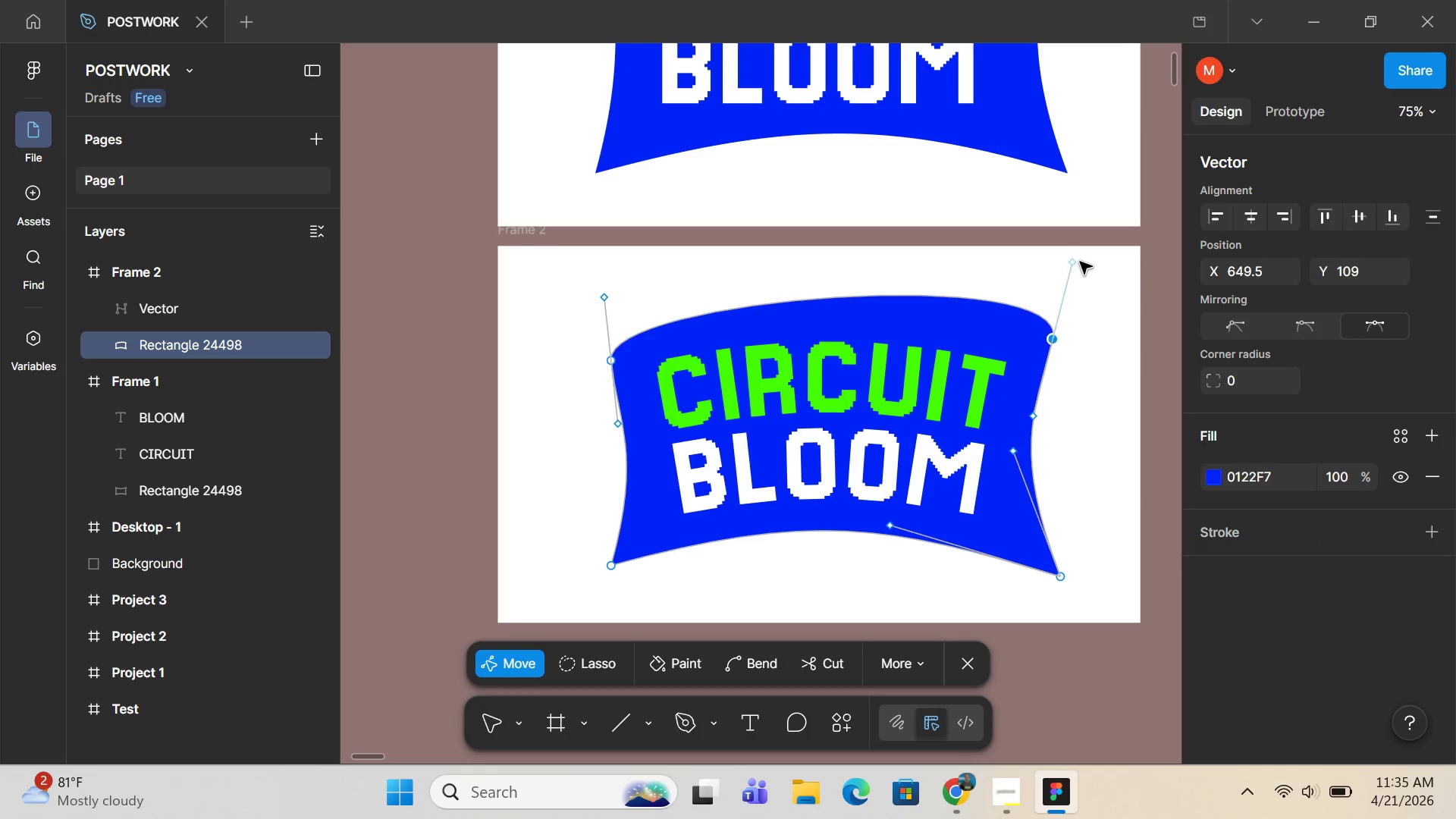 
left_click_drag(start_coordinate=[1076, 260], to_coordinate=[968, 275])
 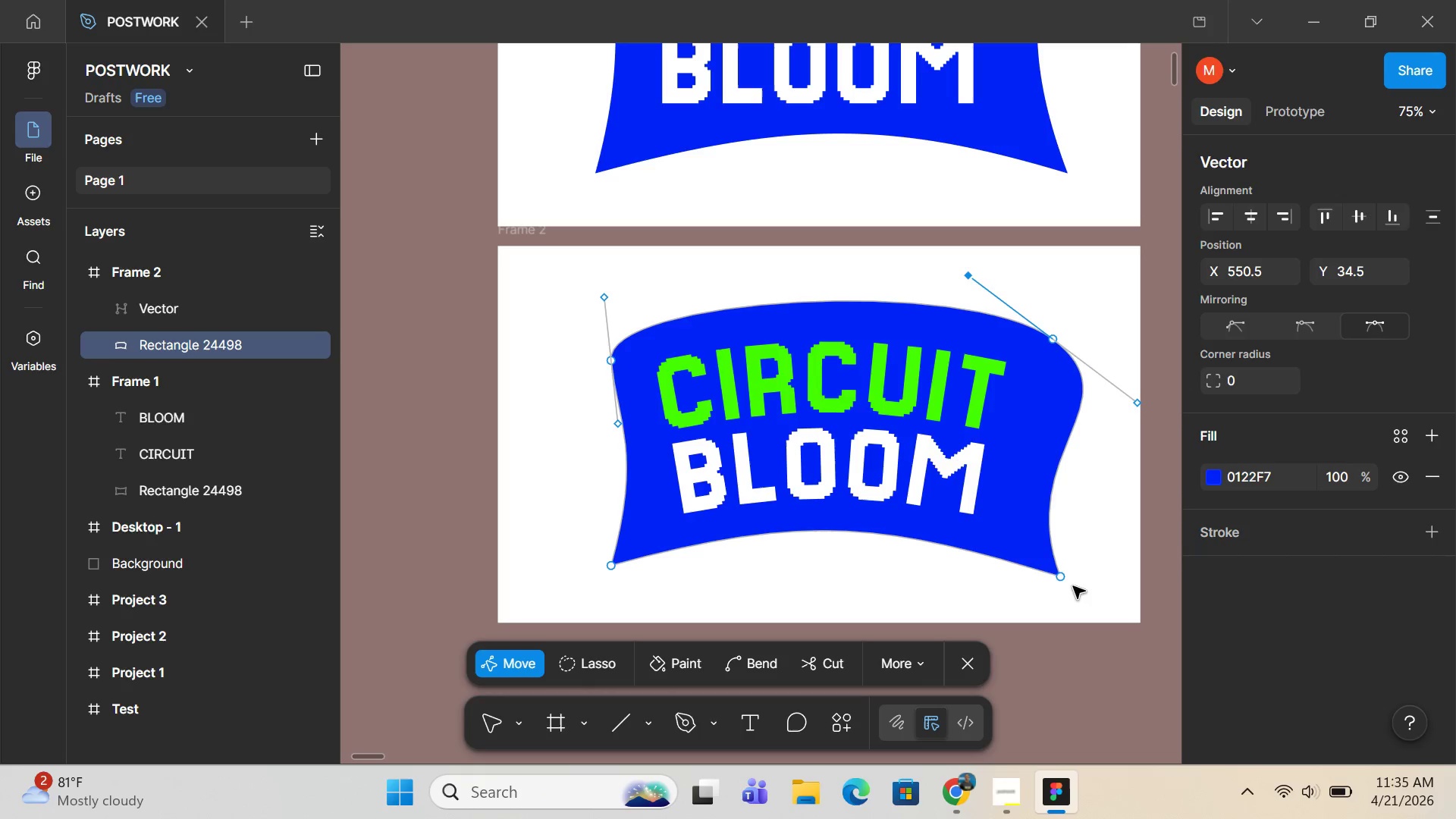 
left_click([1046, 574])
 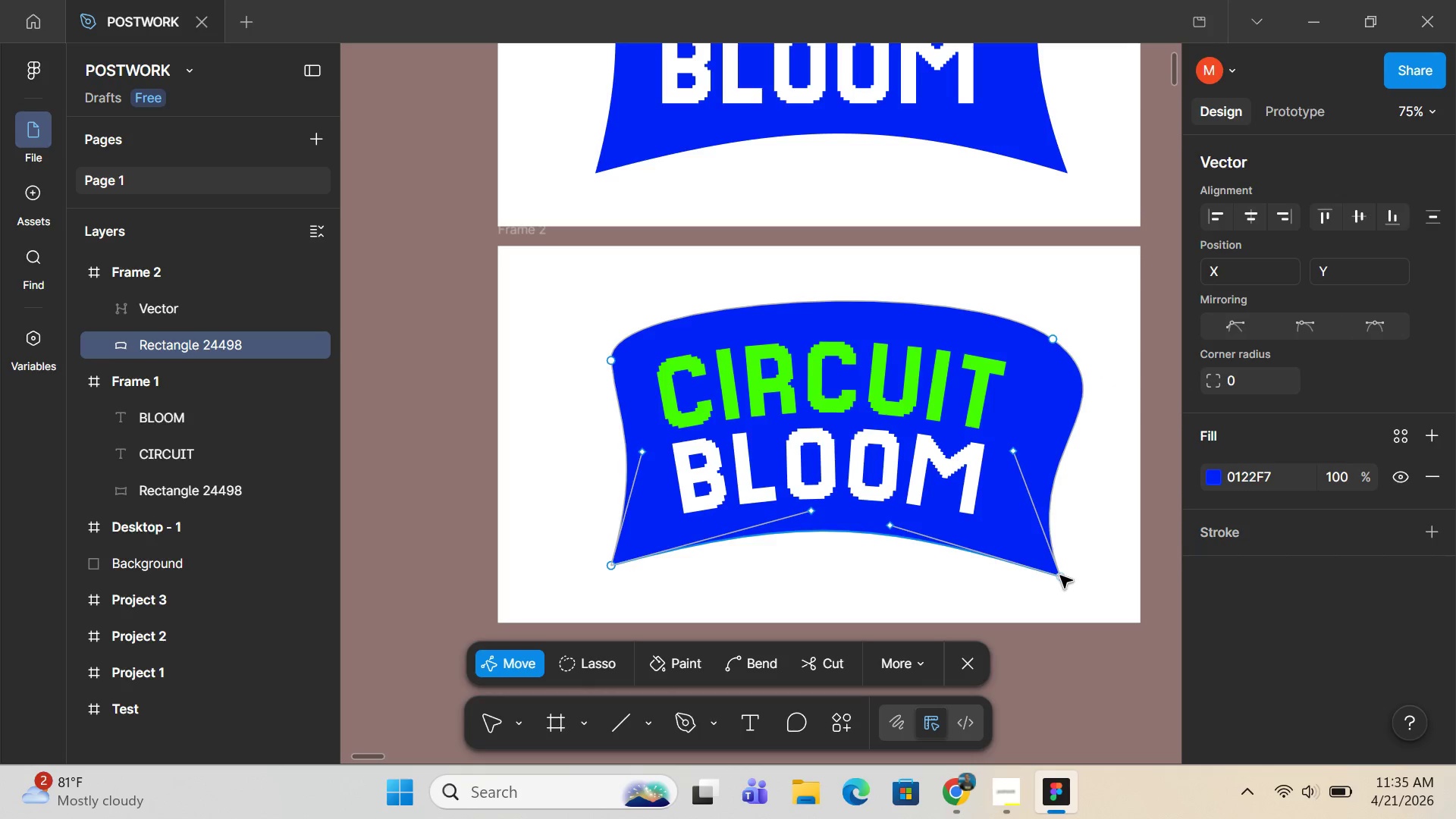 
left_click([1060, 576])
 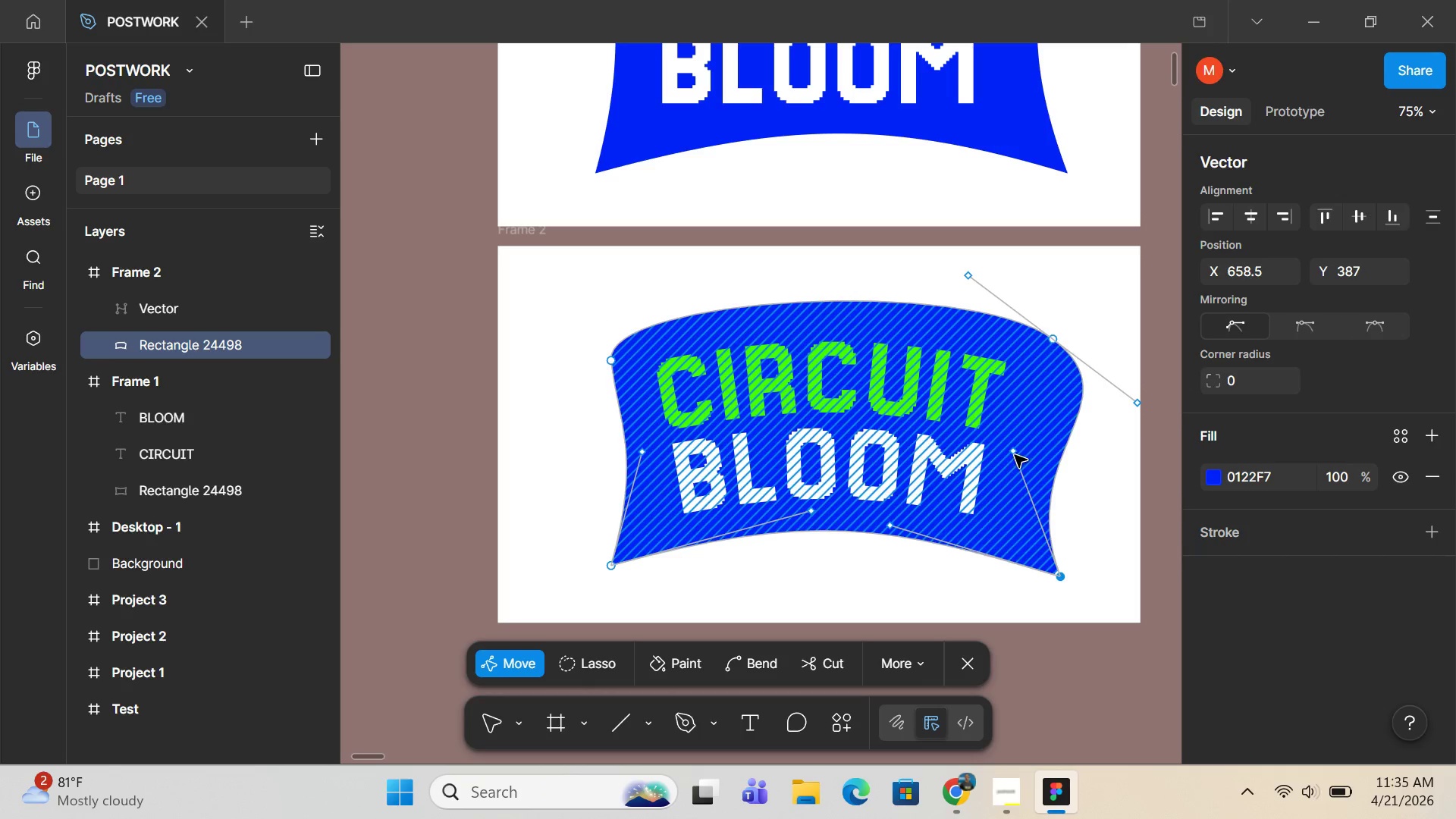 
left_click_drag(start_coordinate=[1013, 454], to_coordinate=[990, 450])
 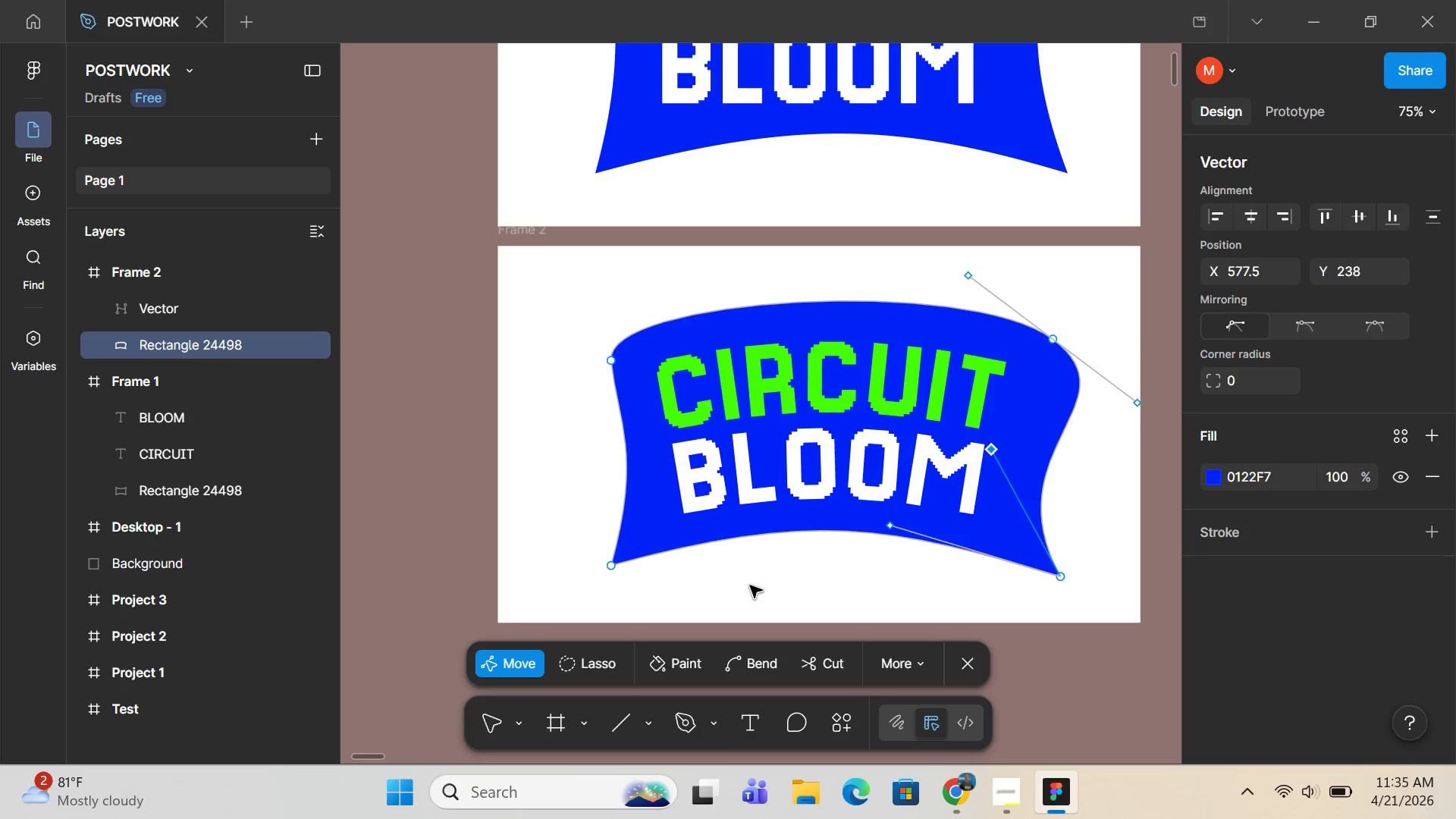 
double_click([750, 585])
 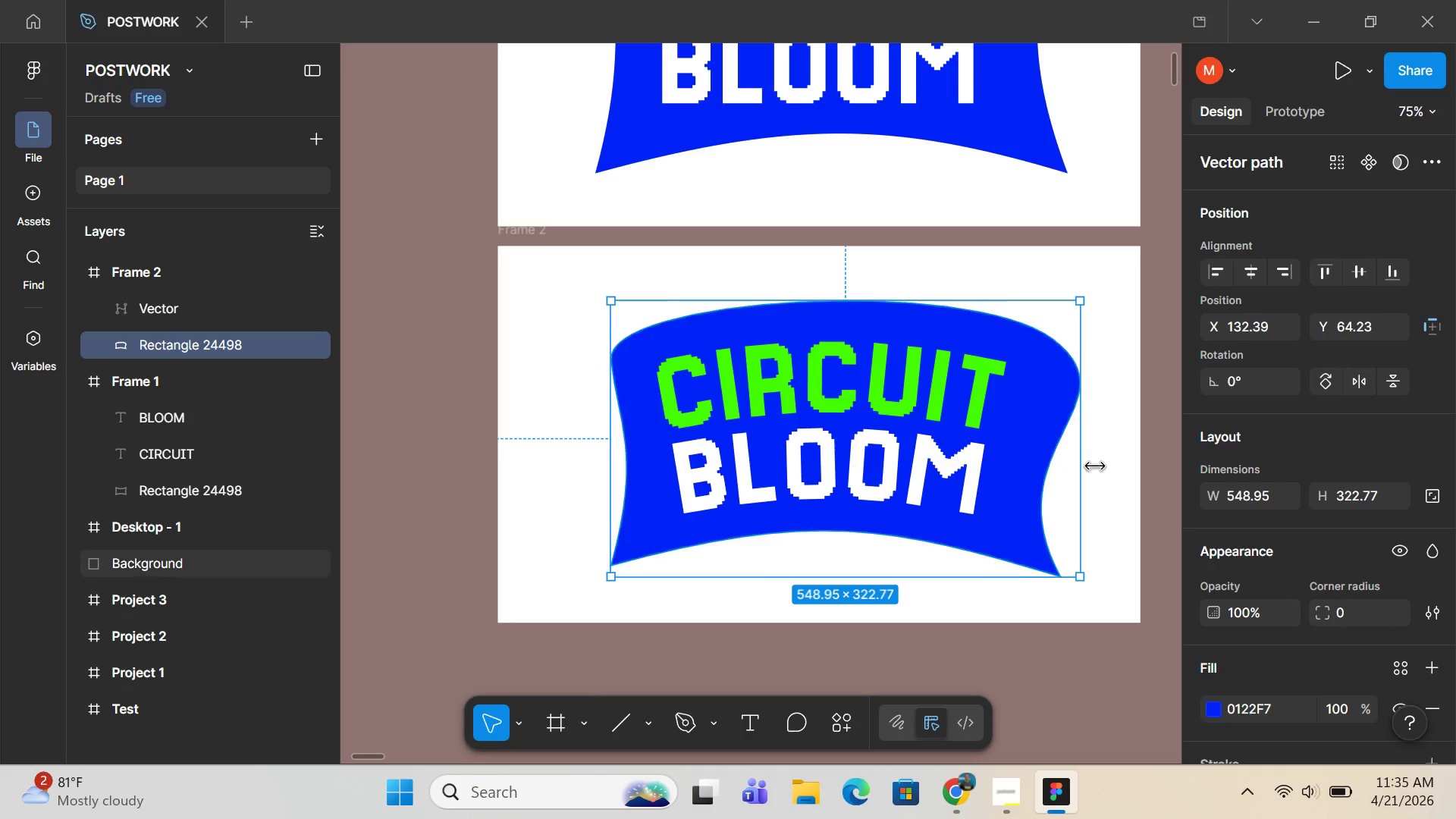 
left_click([1103, 467])
 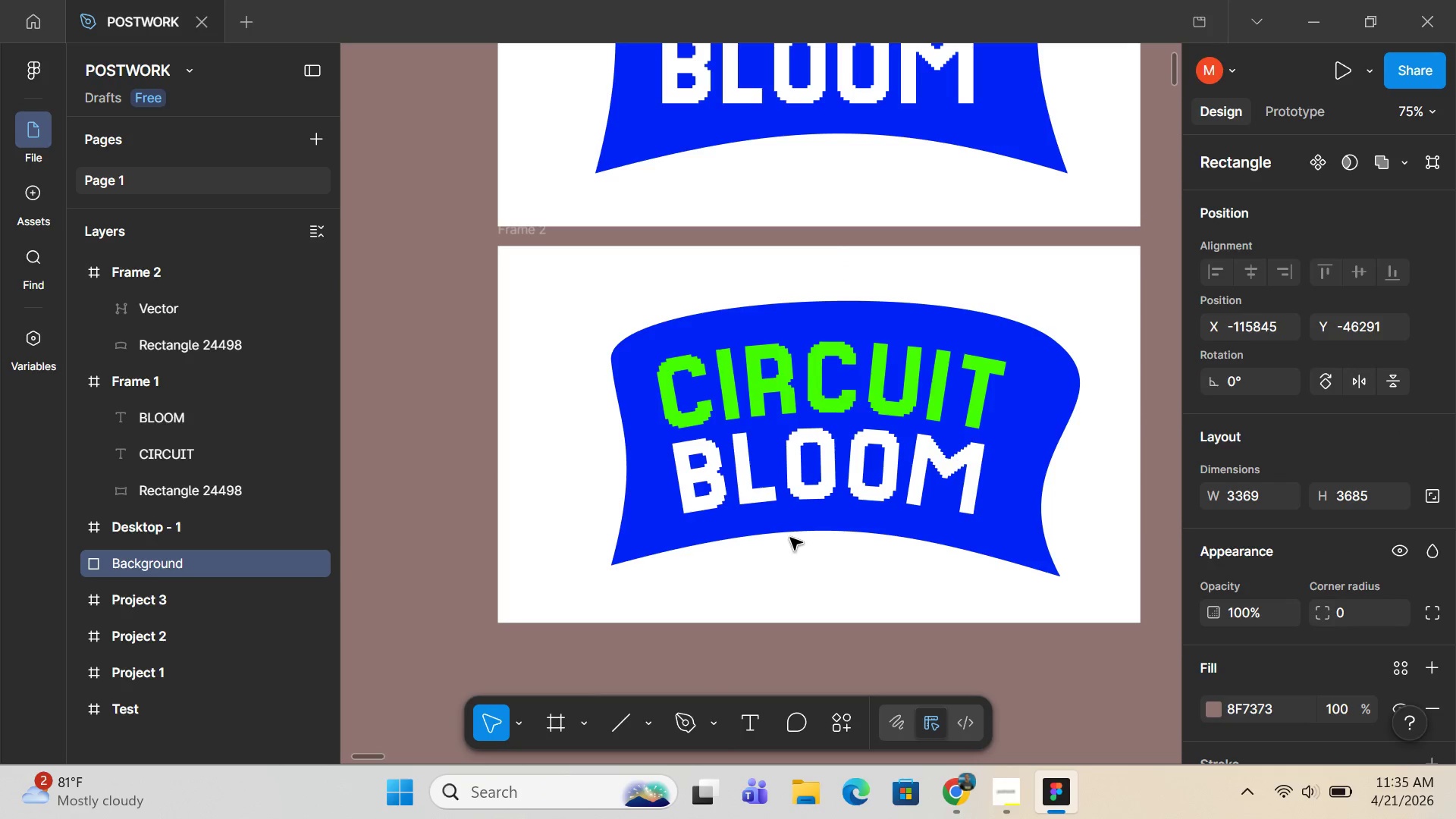 
hold_key(key=ControlLeft, duration=0.53)
scroll: coordinate [790, 538], scroll_direction: down, amount: 6.0
 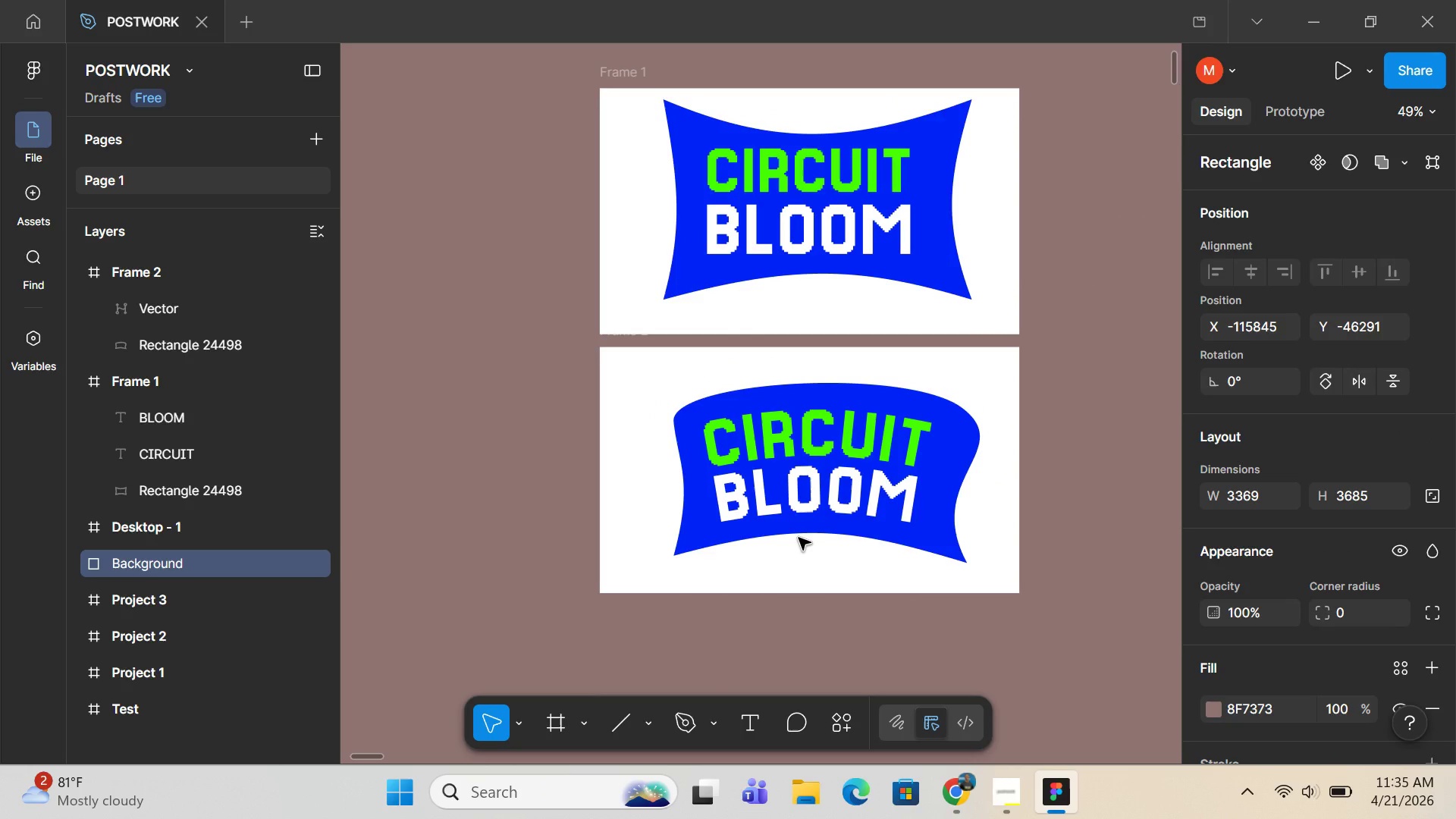 
wait(9.62)
 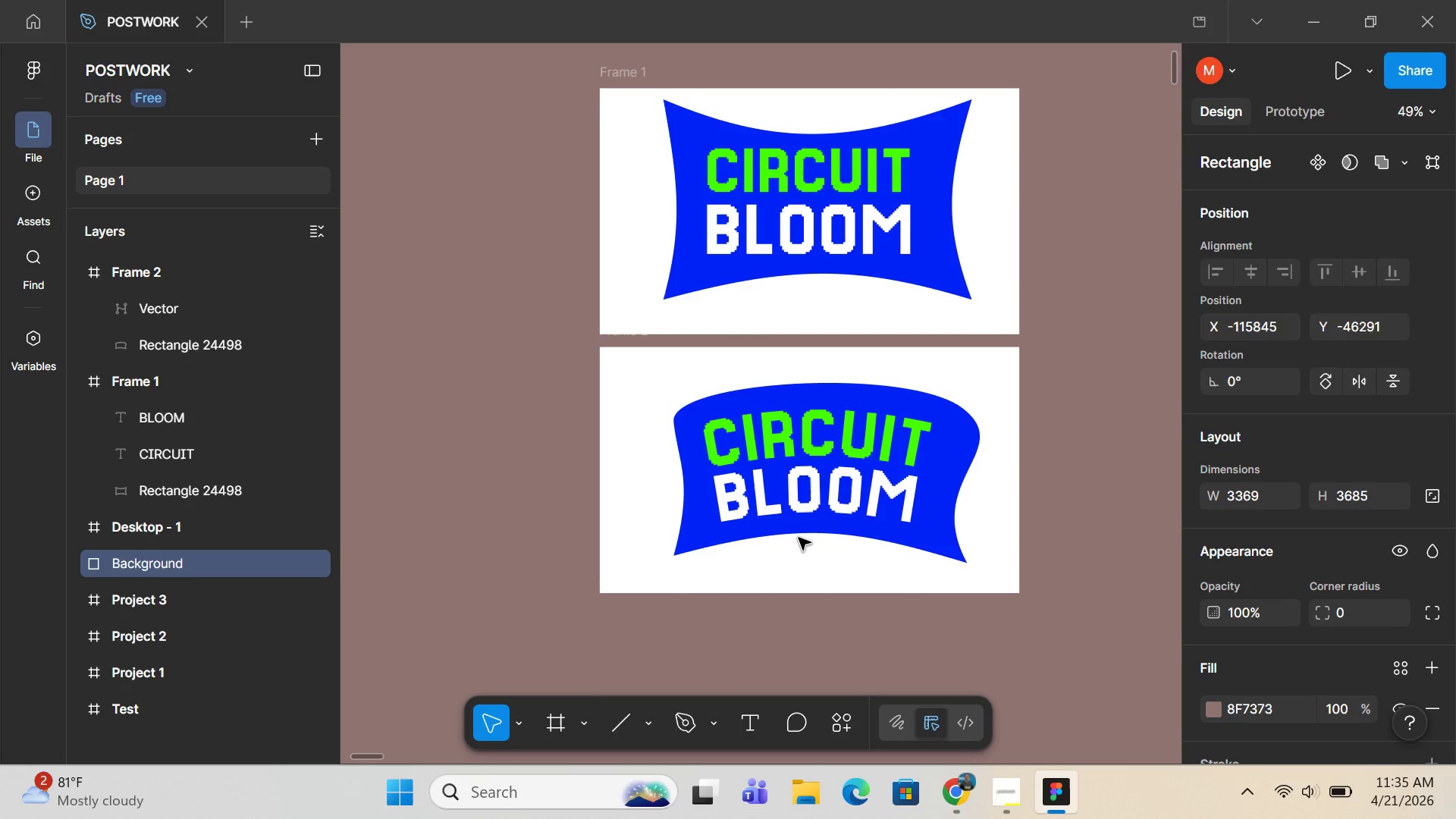 
double_click([981, 455])
 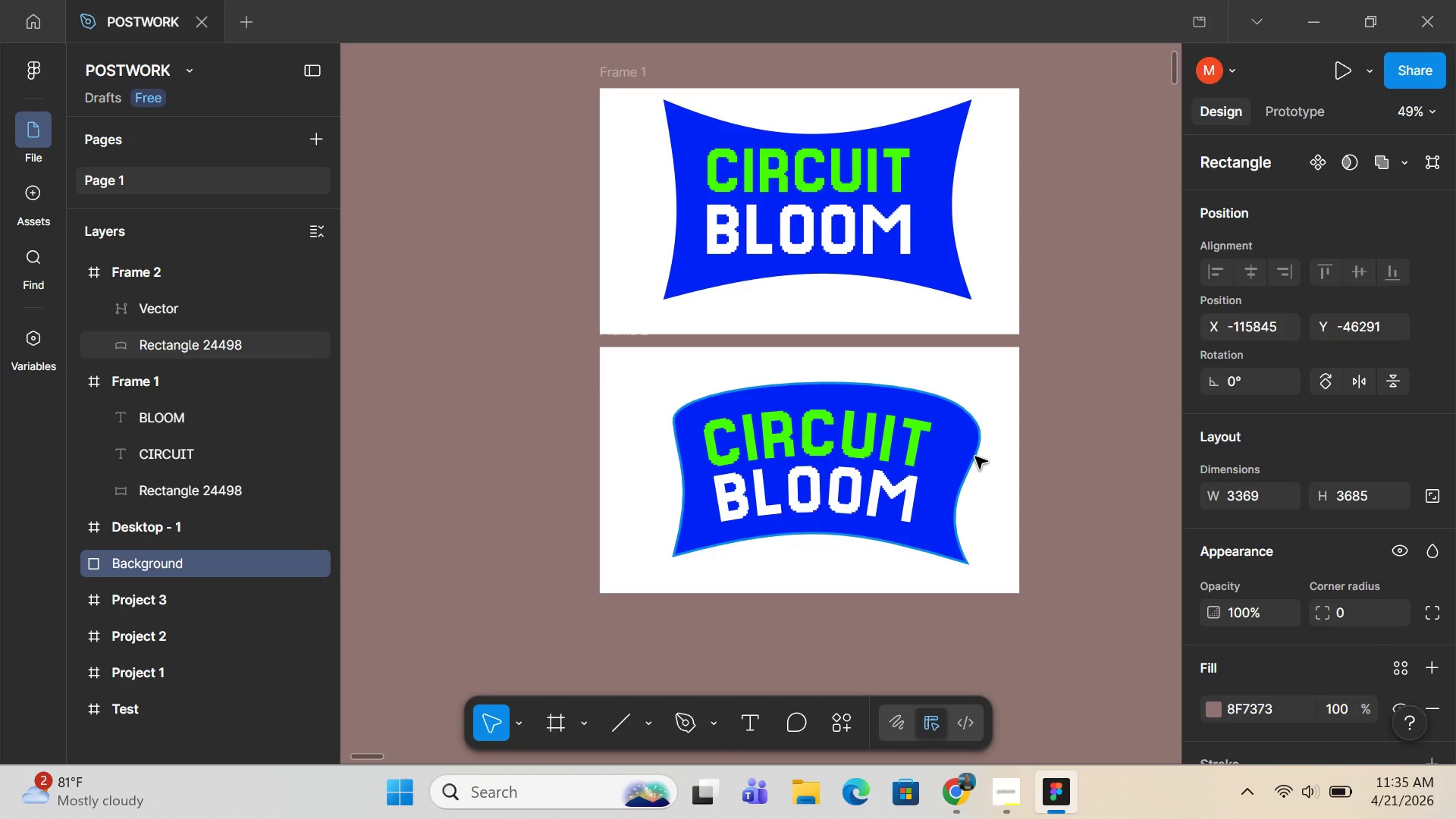 
left_click([975, 457])
 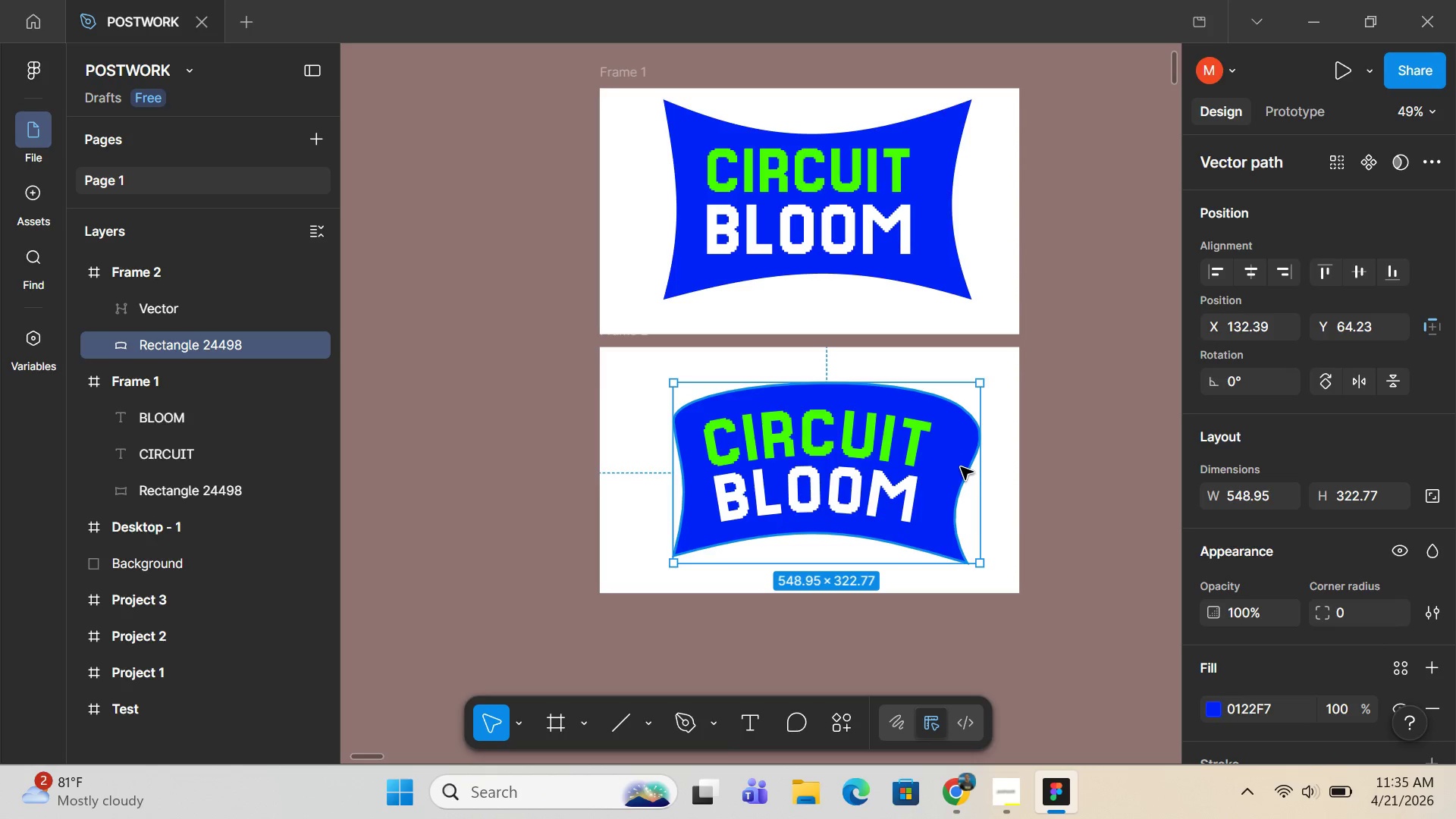 
left_click_drag(start_coordinate=[961, 467], to_coordinate=[839, 235])
 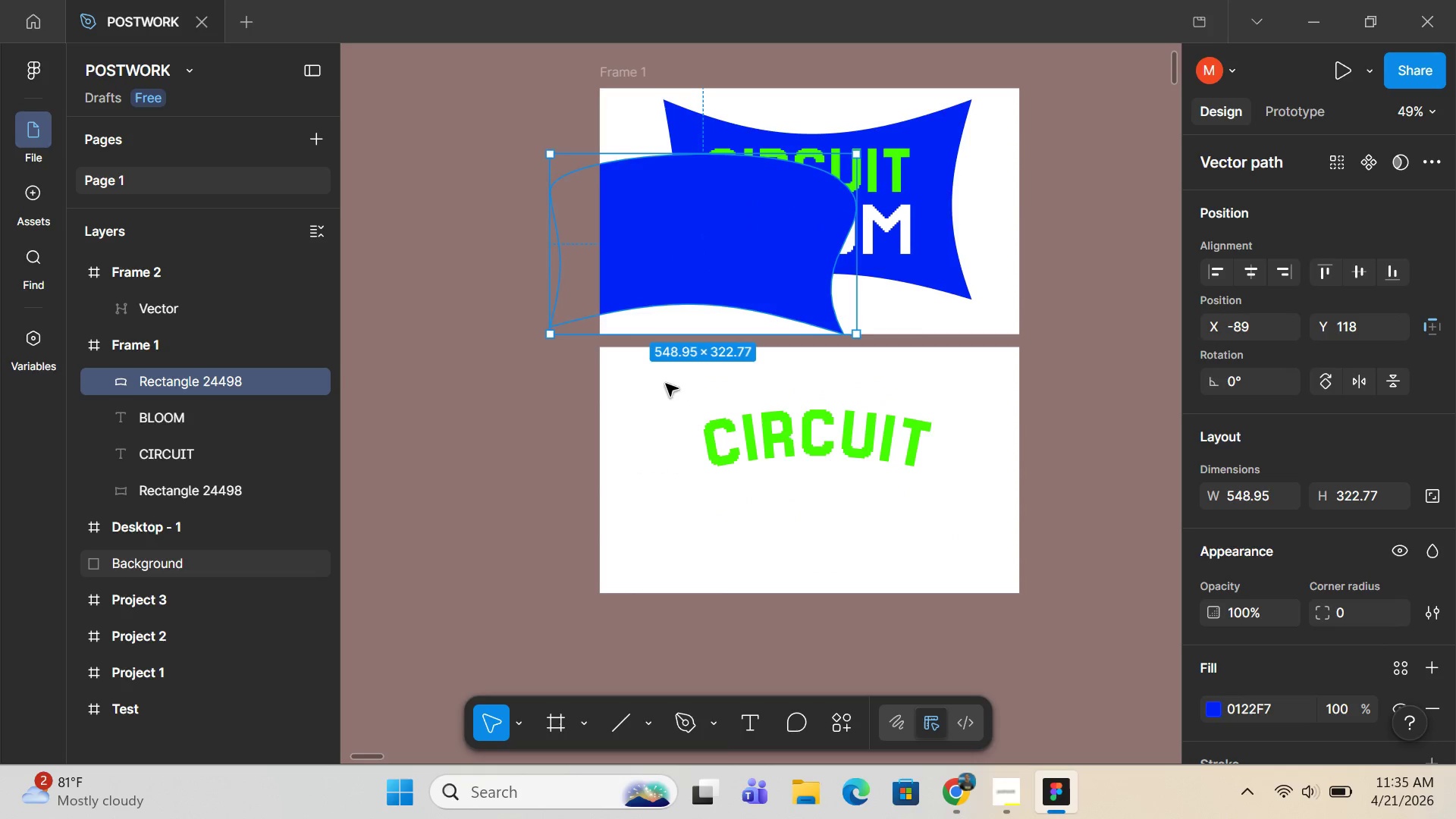 
left_click([661, 404])
 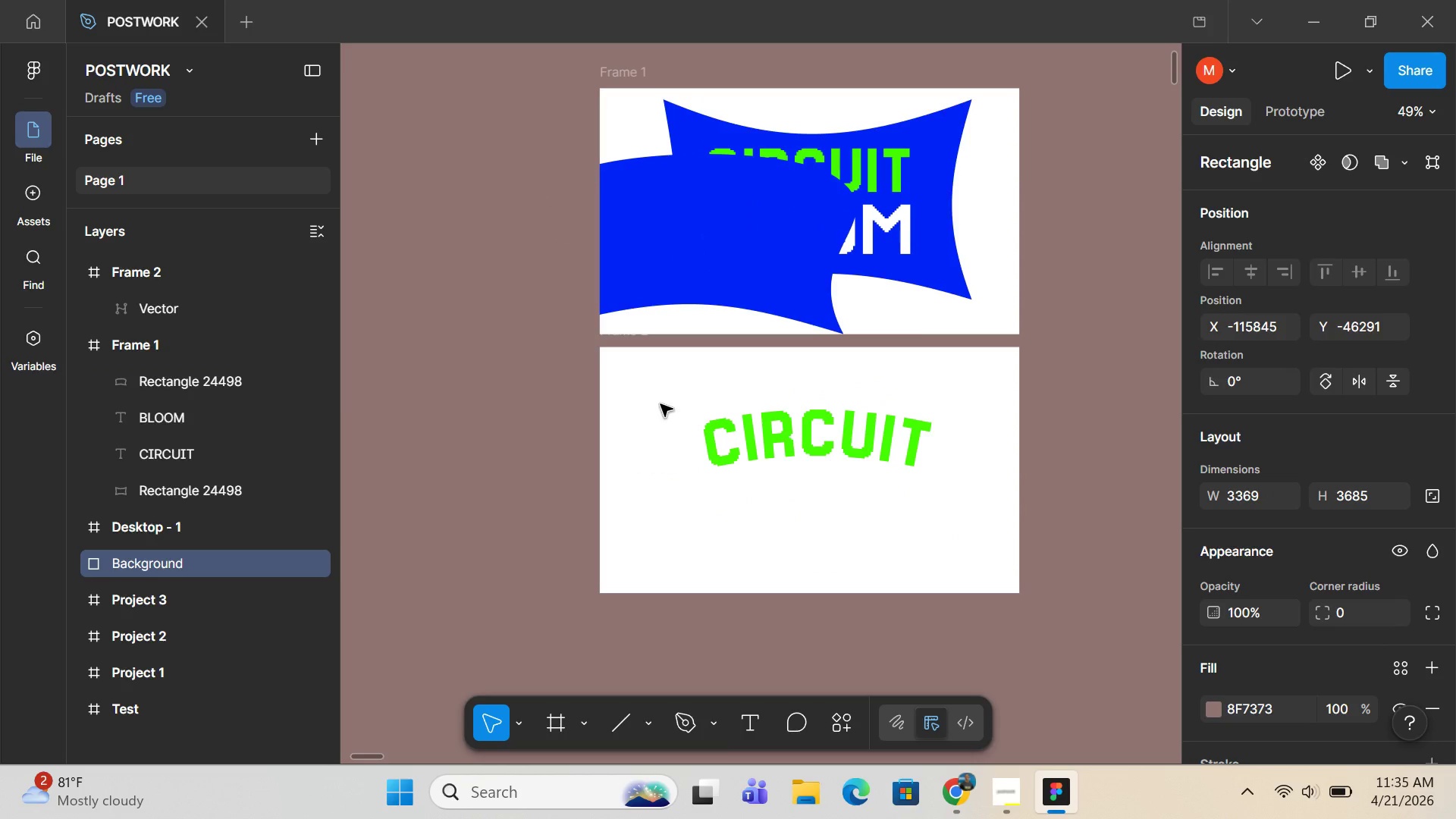 
key(R)
 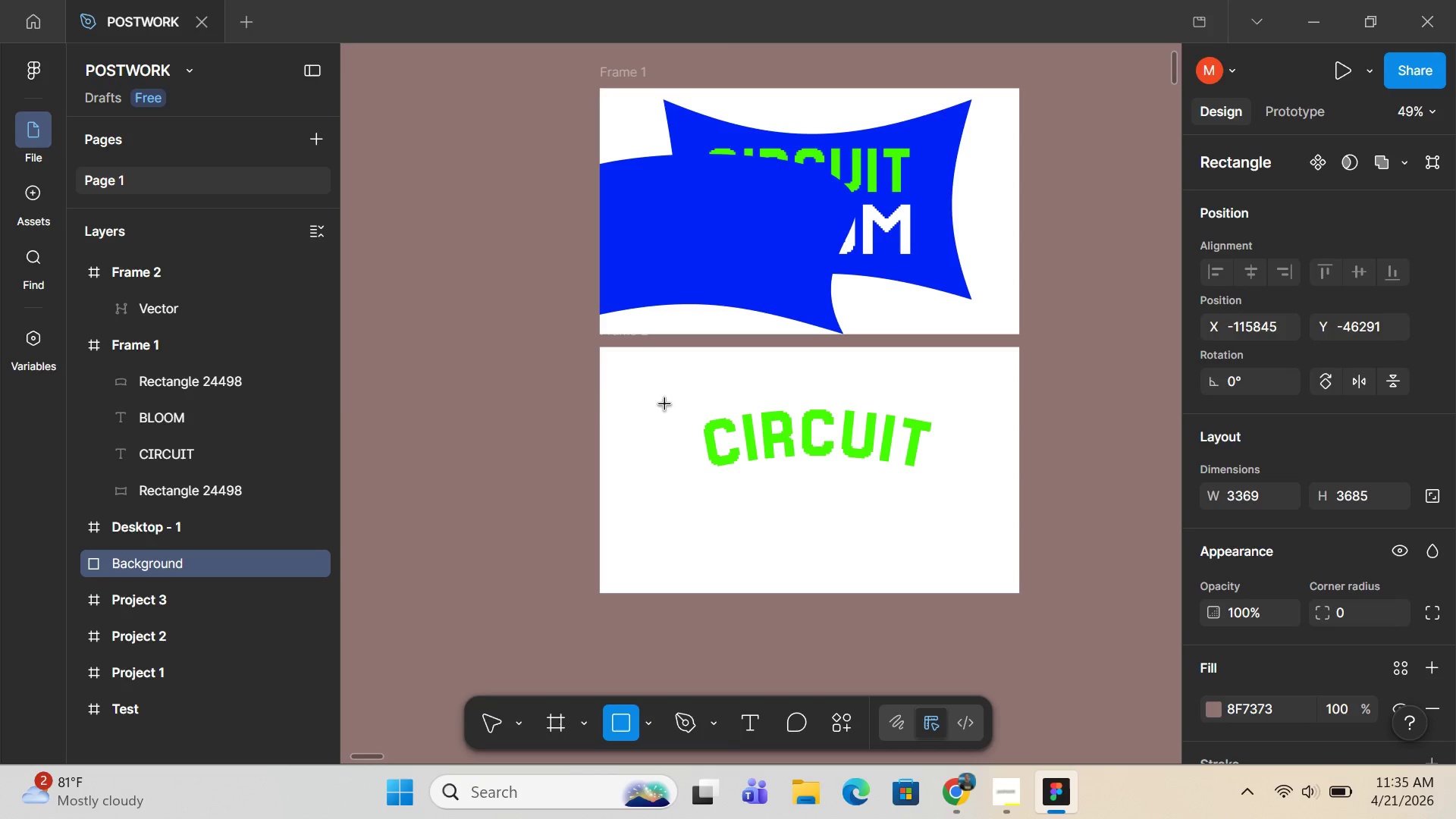 
left_click_drag(start_coordinate=[665, 404], to_coordinate=[968, 563])
 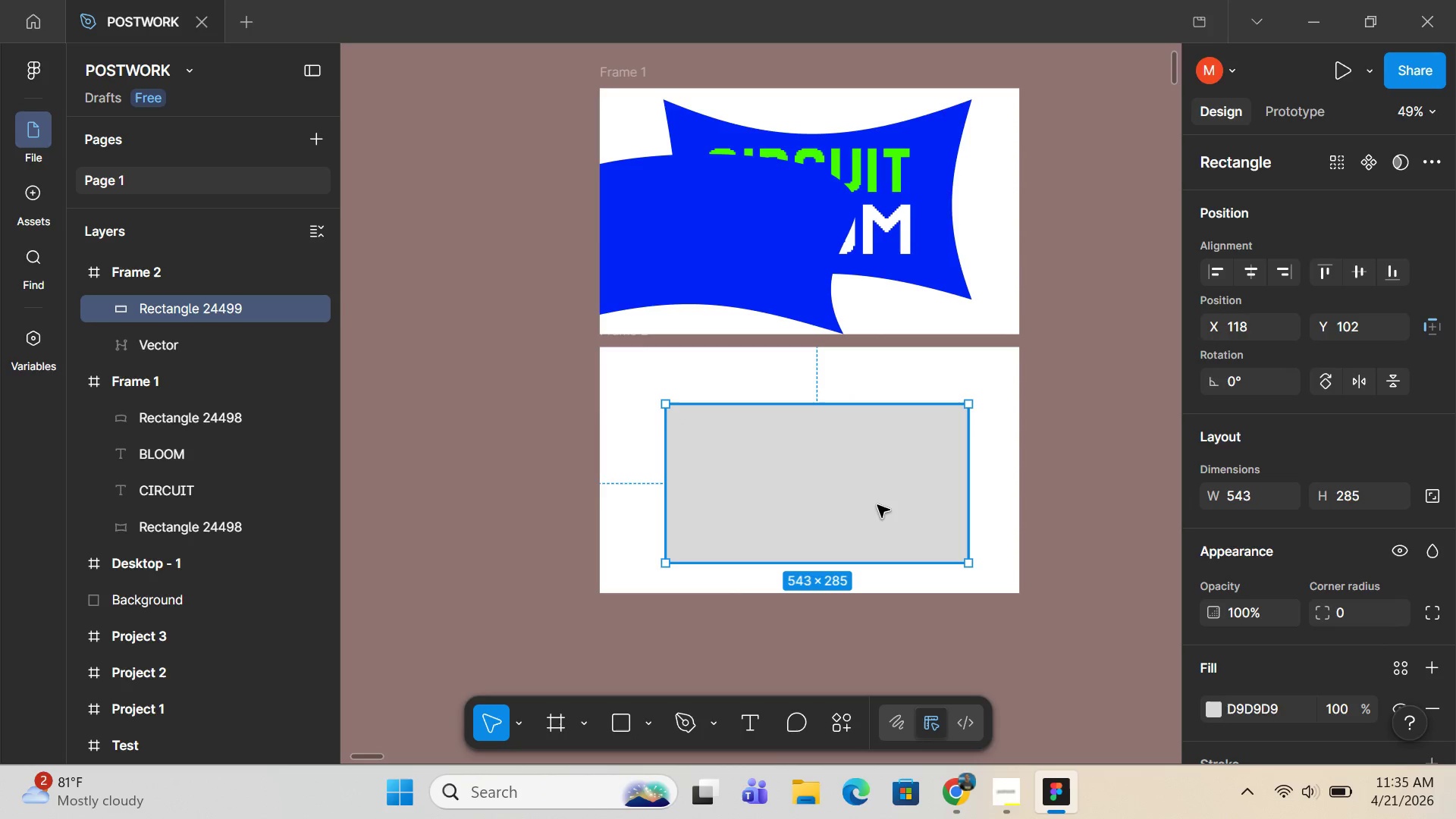 
left_click_drag(start_coordinate=[877, 505], to_coordinate=[878, 485])
 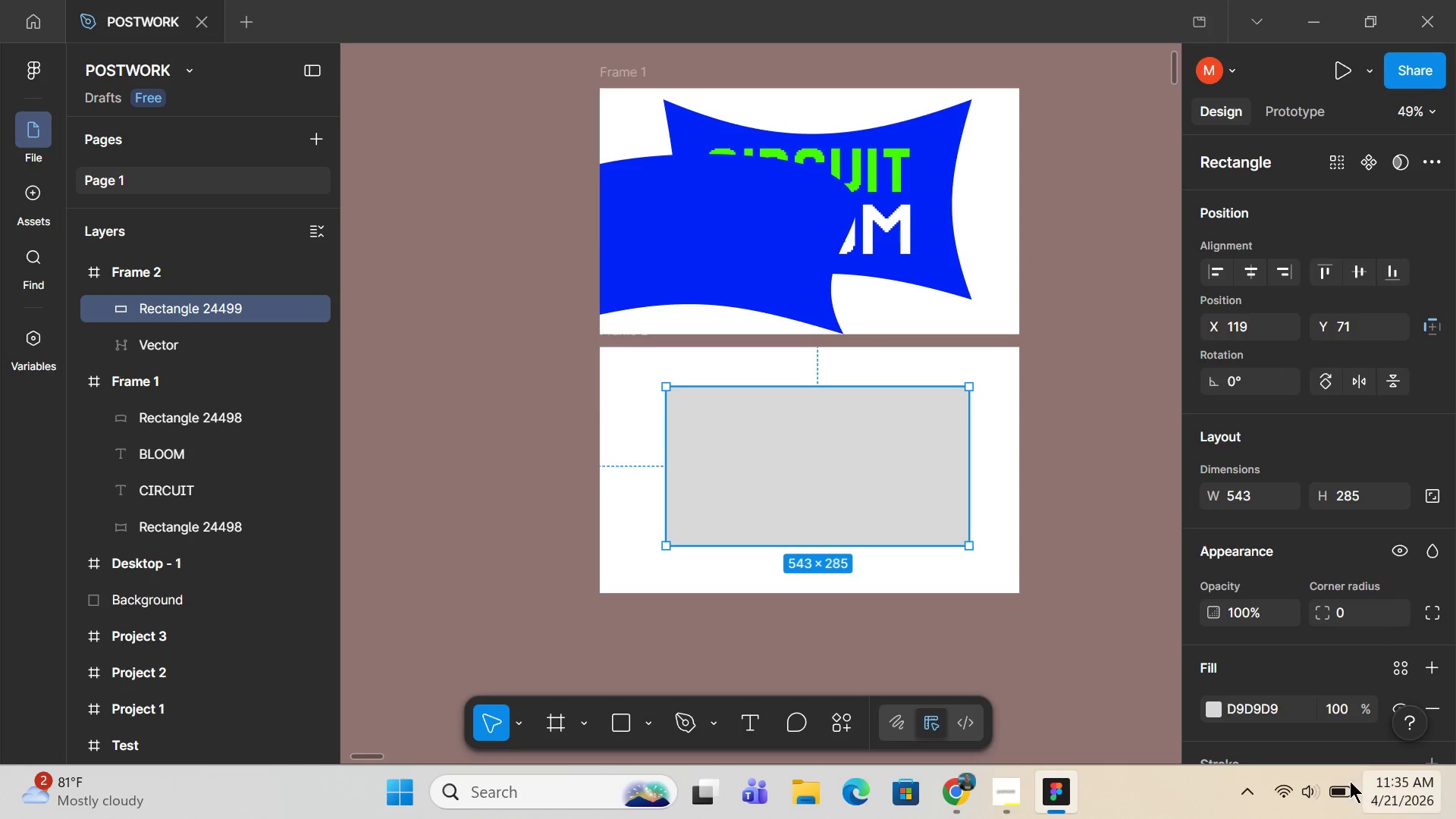 
scroll: coordinate [1338, 781], scroll_direction: down, amount: 2.0
 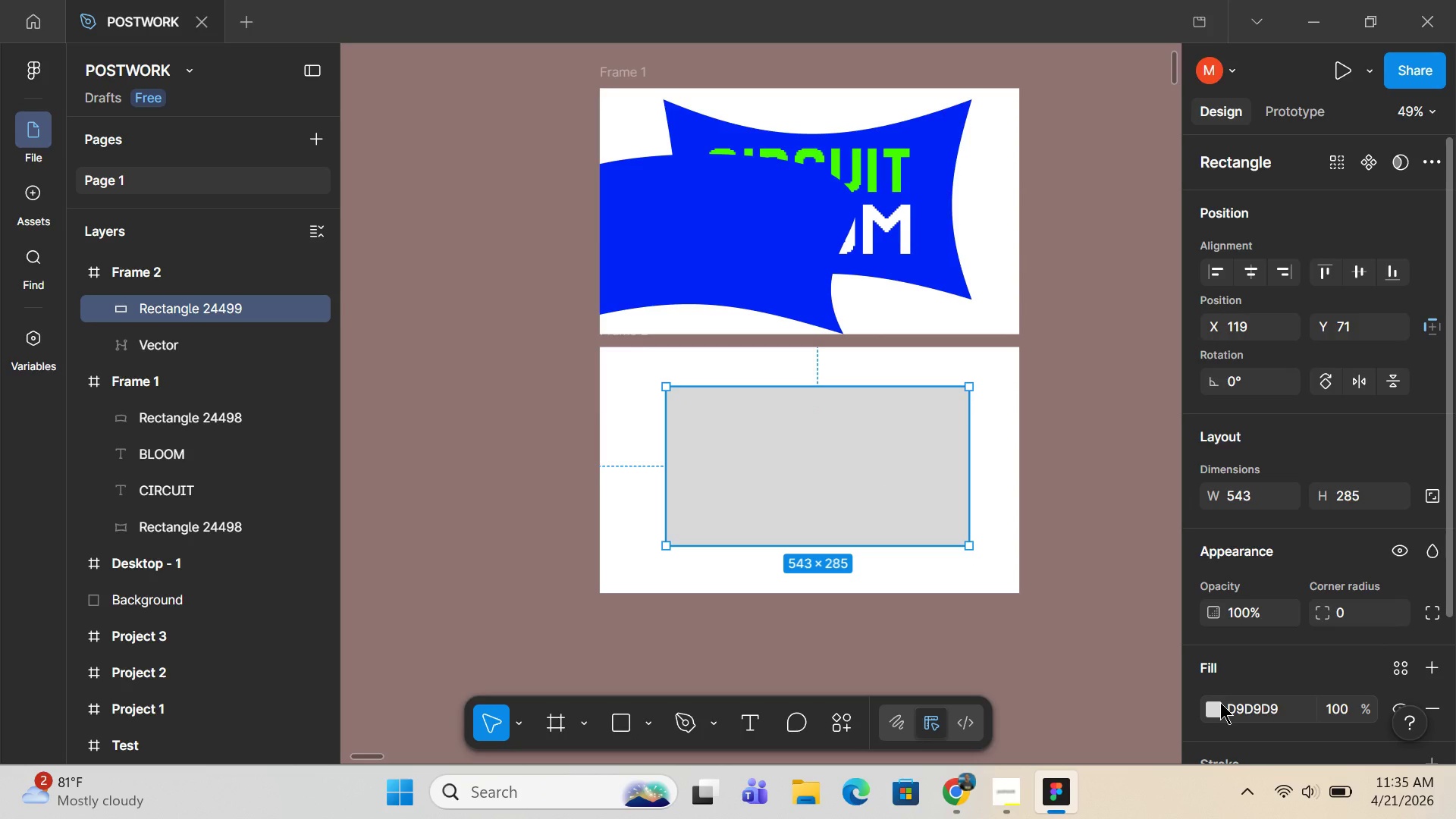 
left_click([1220, 702])
 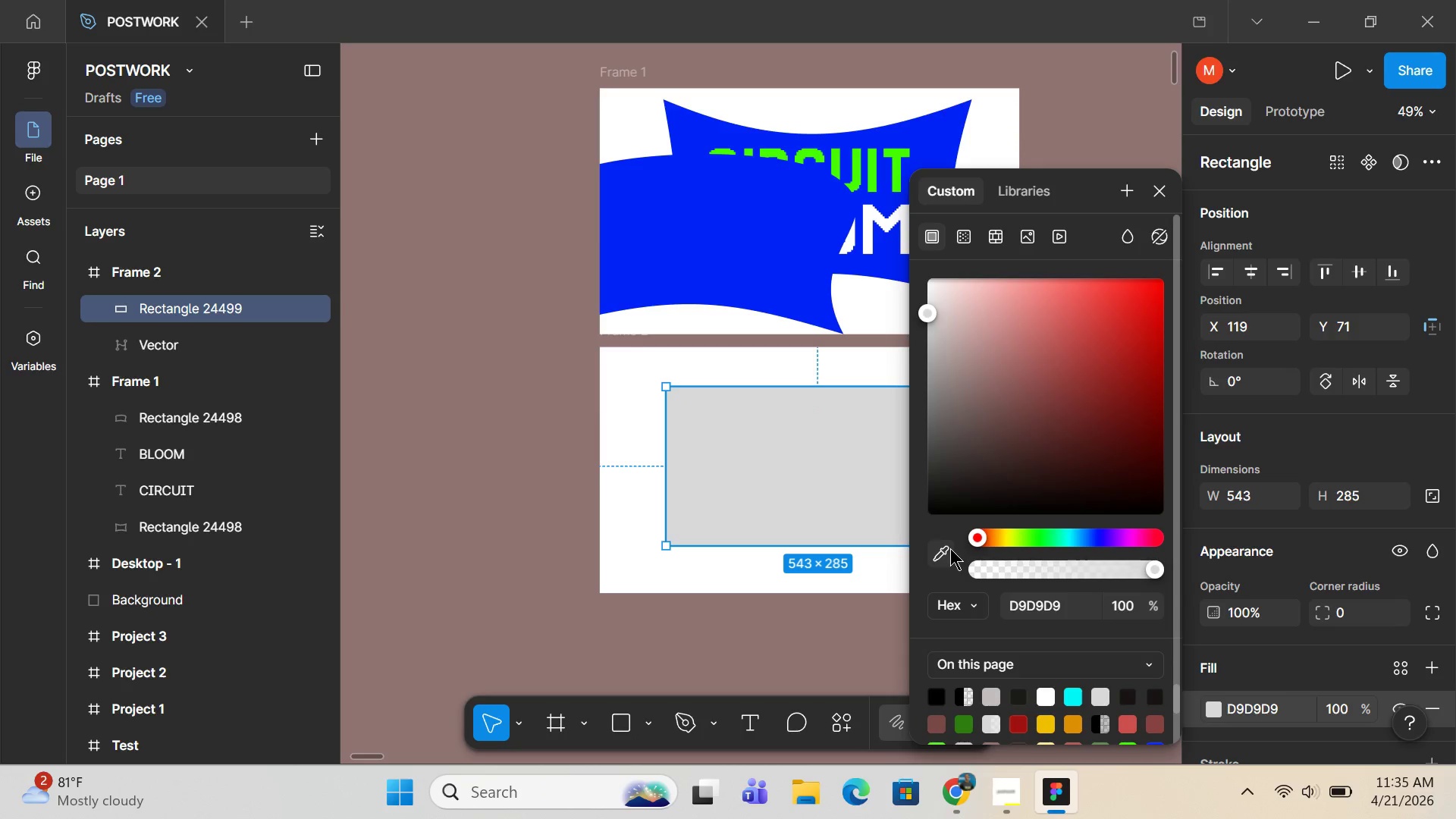 
left_click([950, 548])
 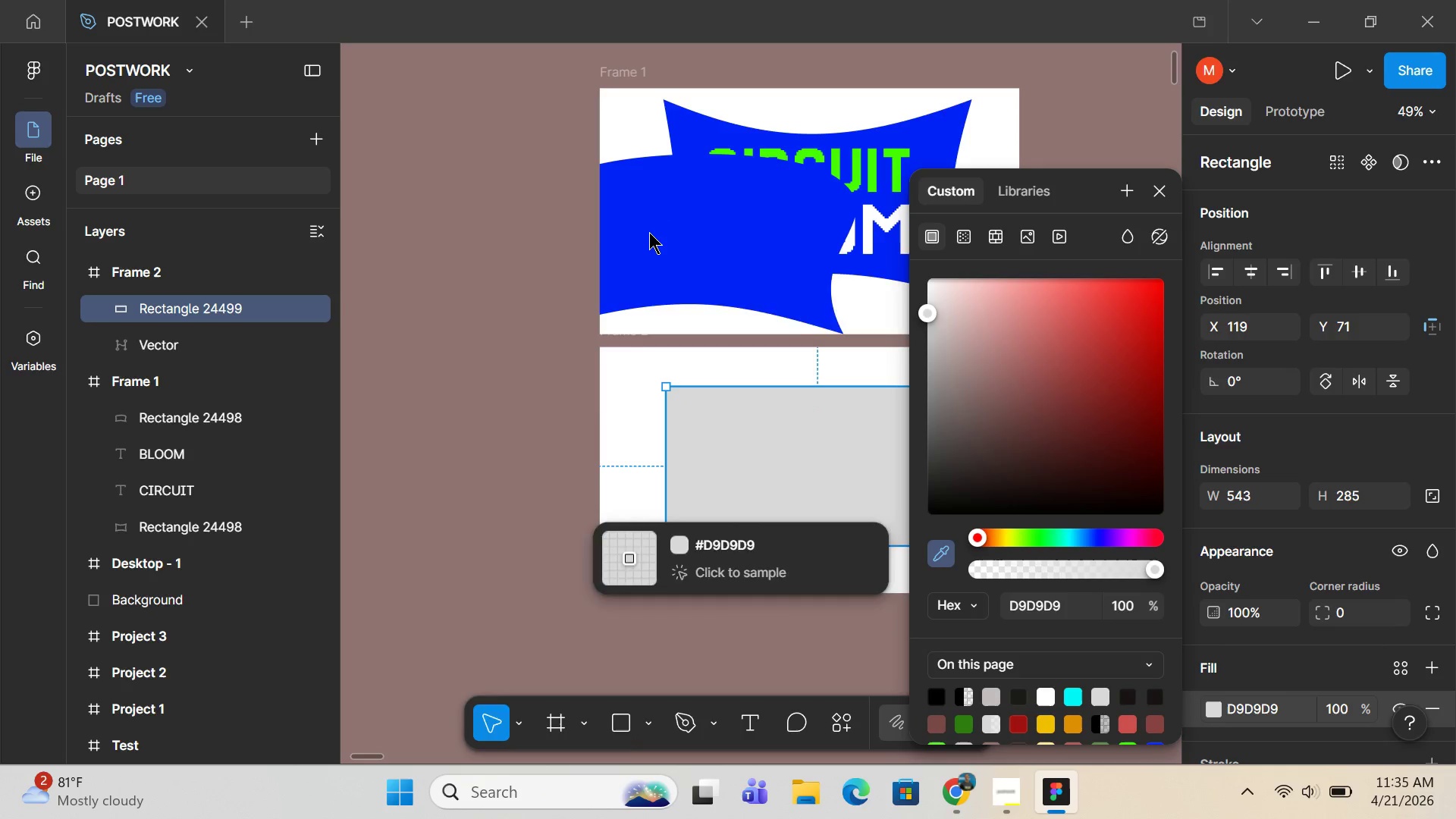 
left_click([649, 232])
 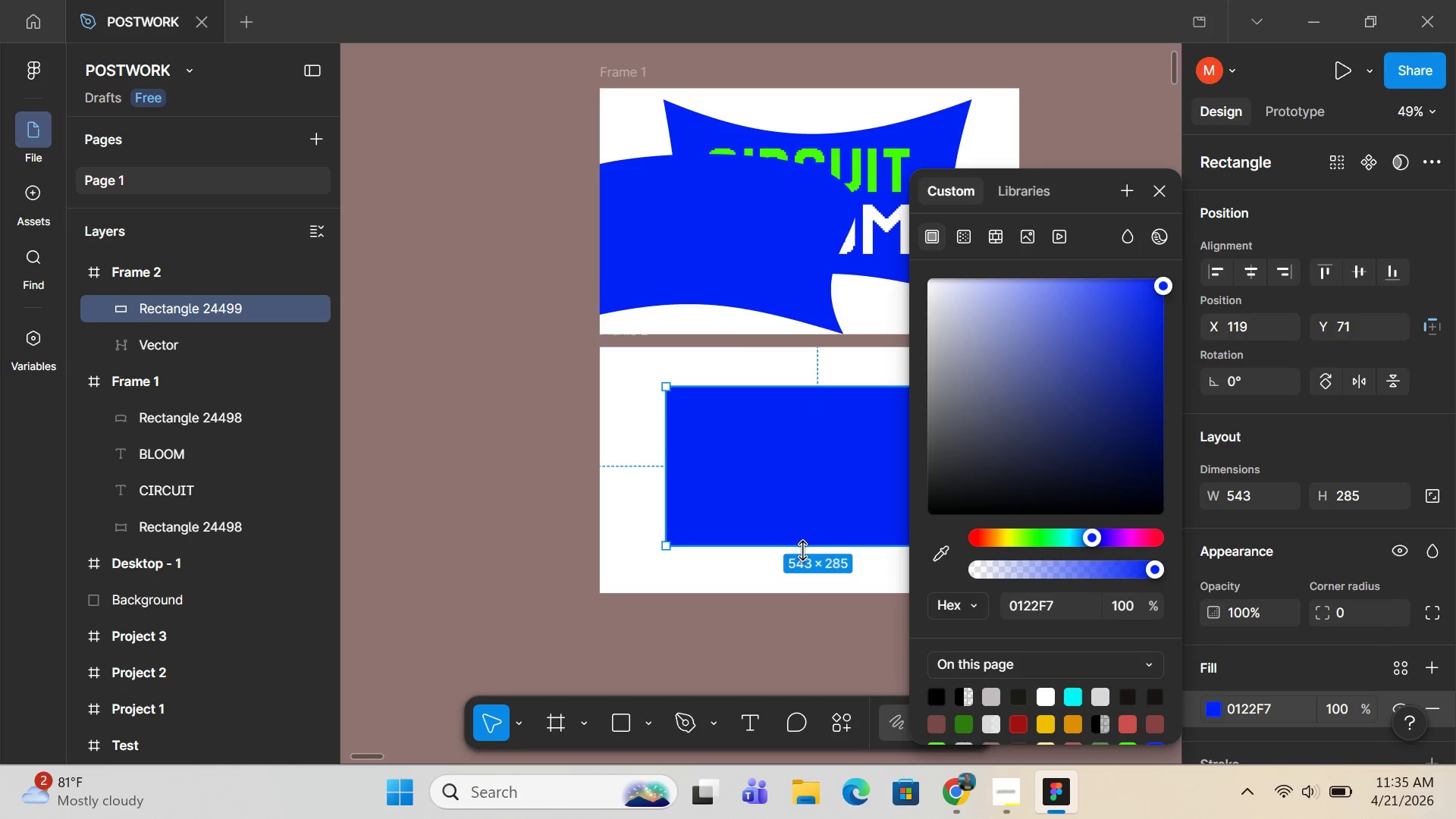 
key(BracketLeft)
 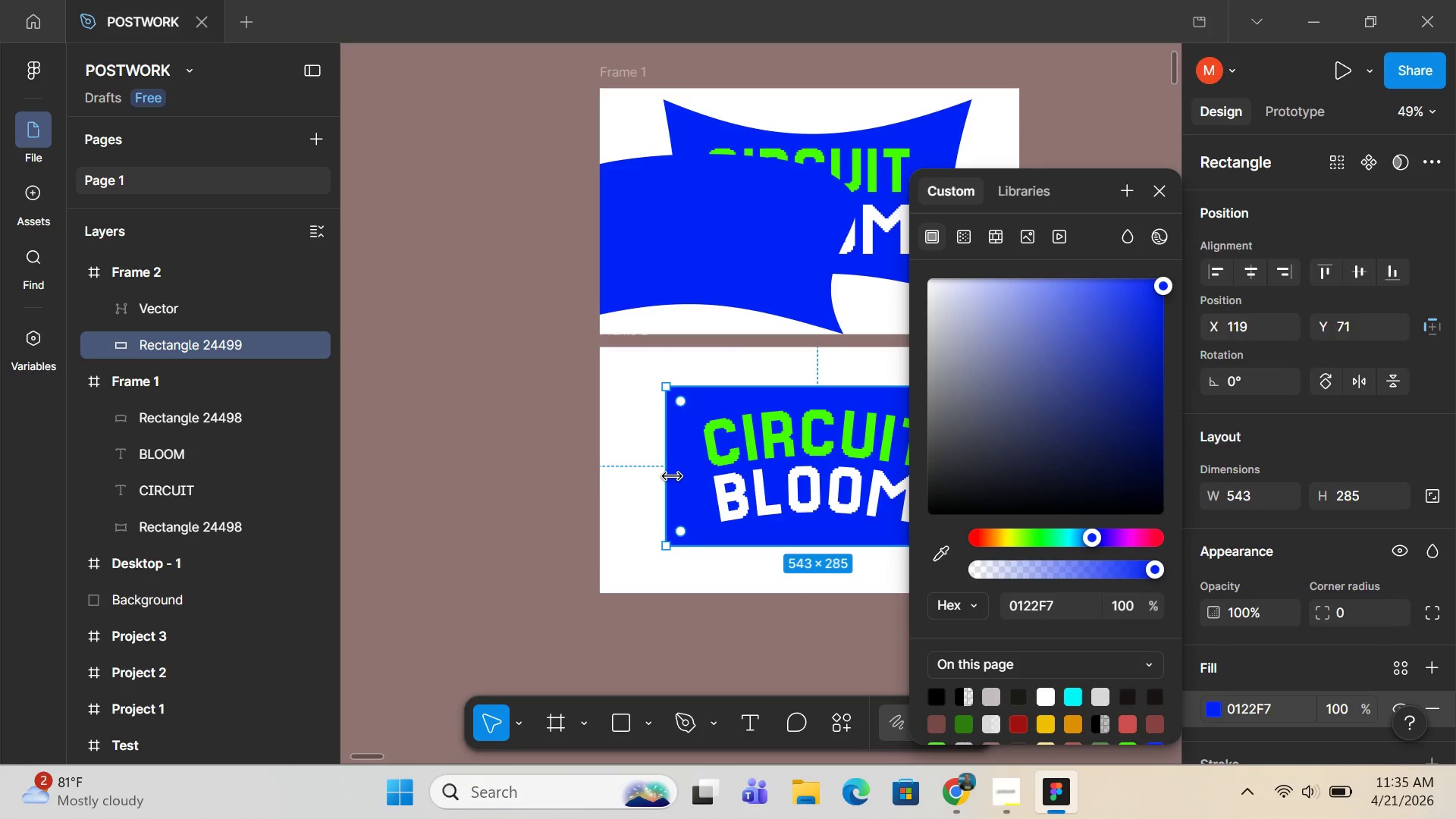 
double_click([680, 486])
 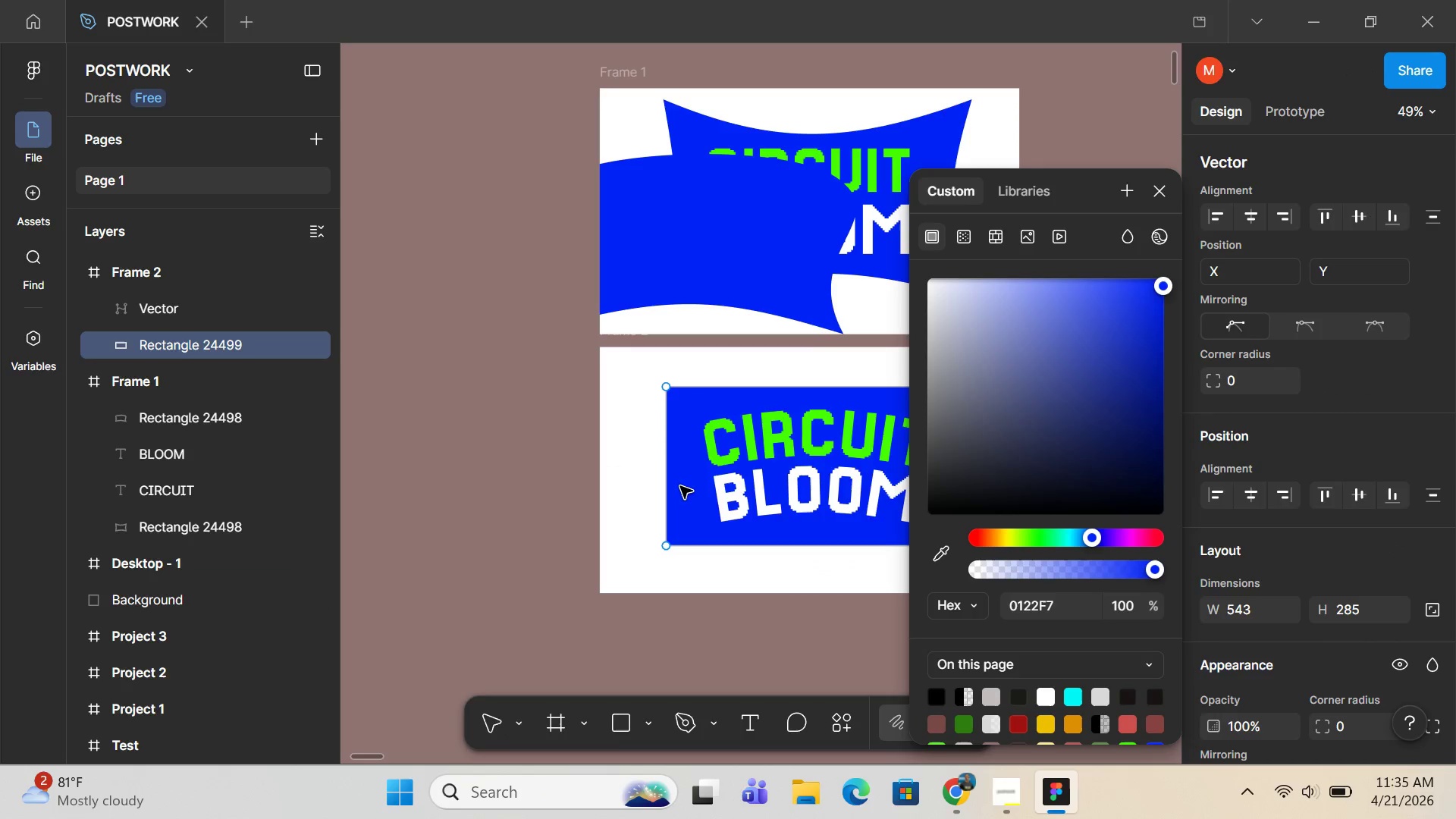 
triple_click([680, 486])
 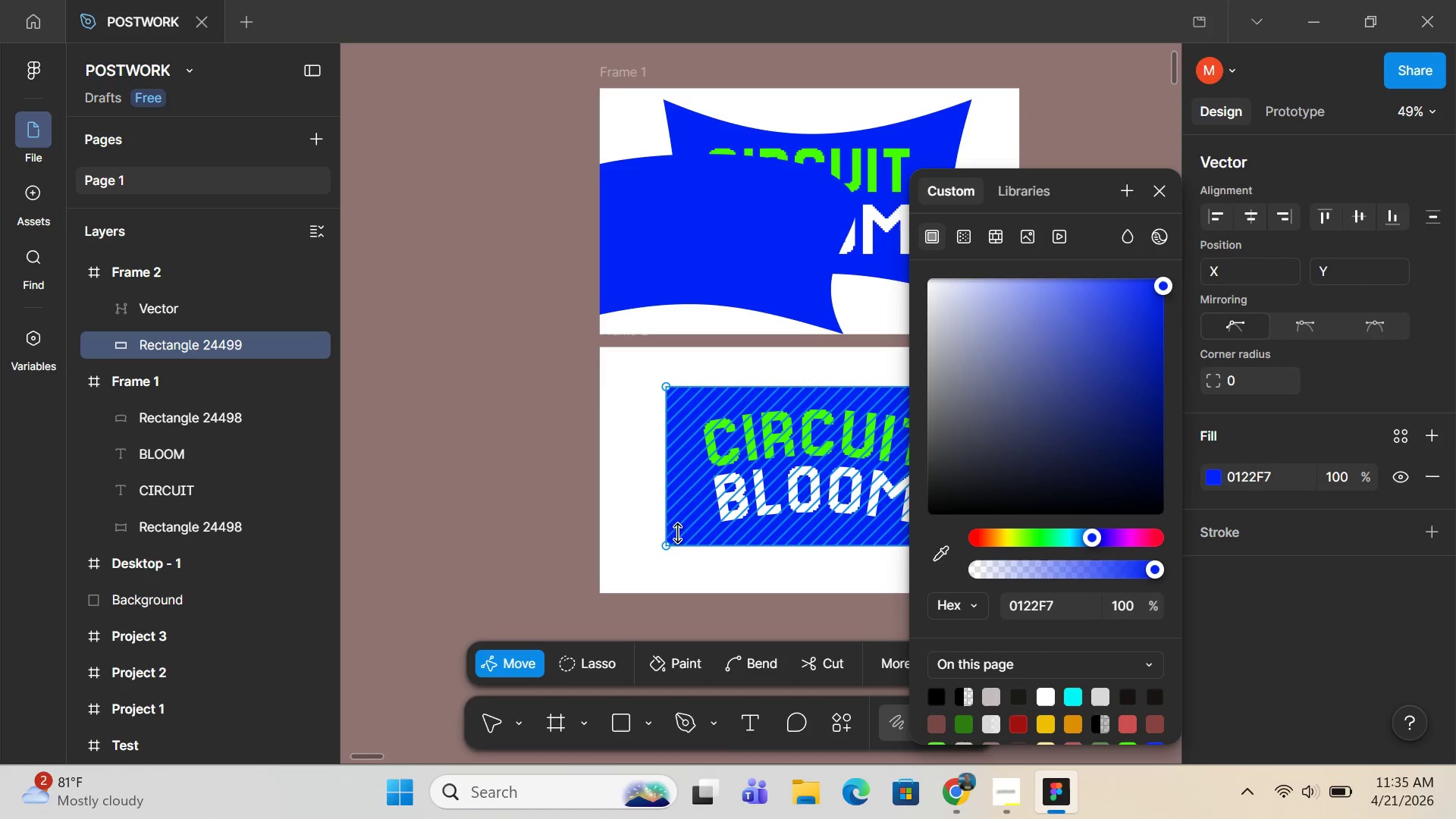 
double_click([677, 529])
 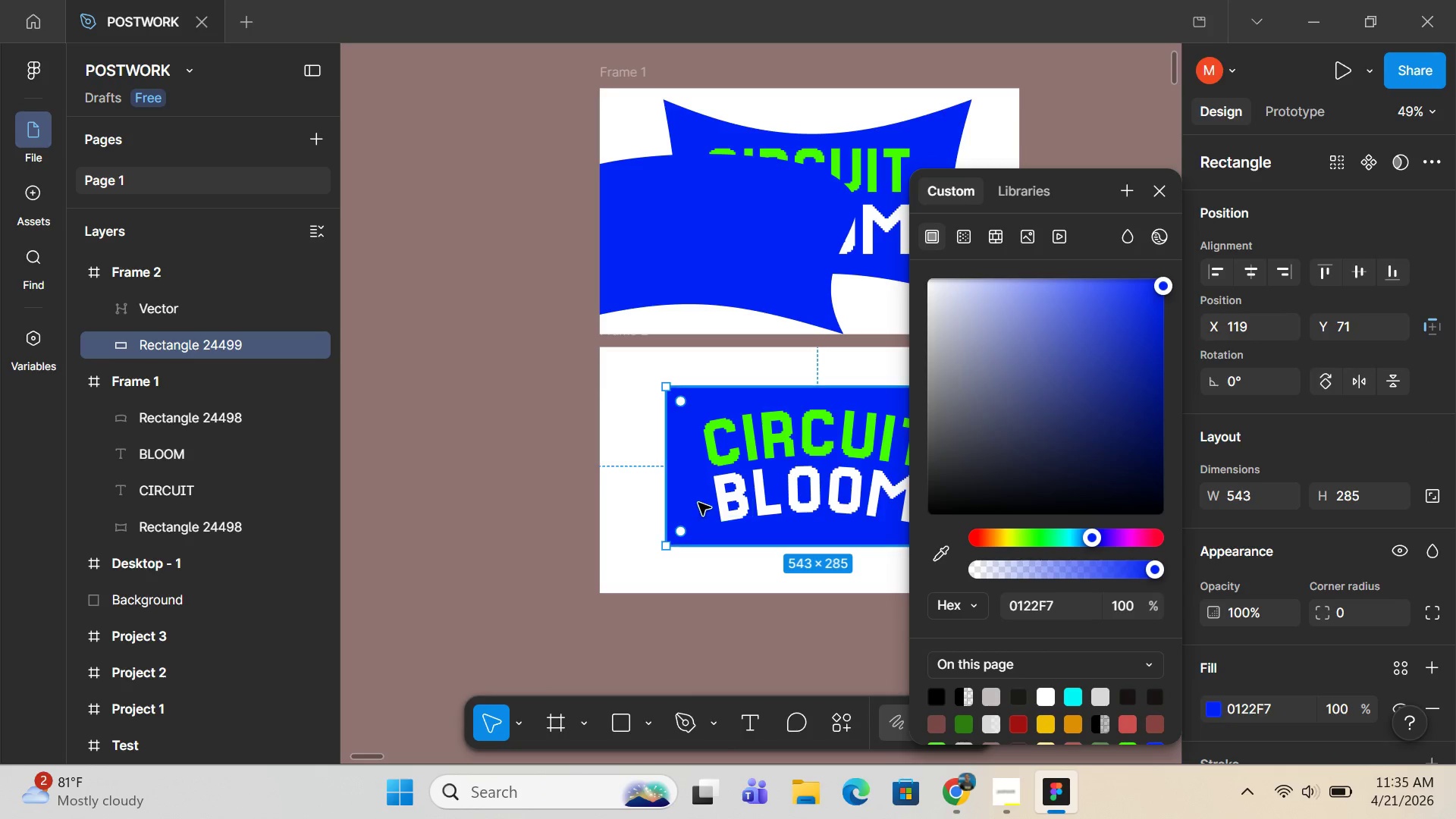 
left_click([697, 501])
 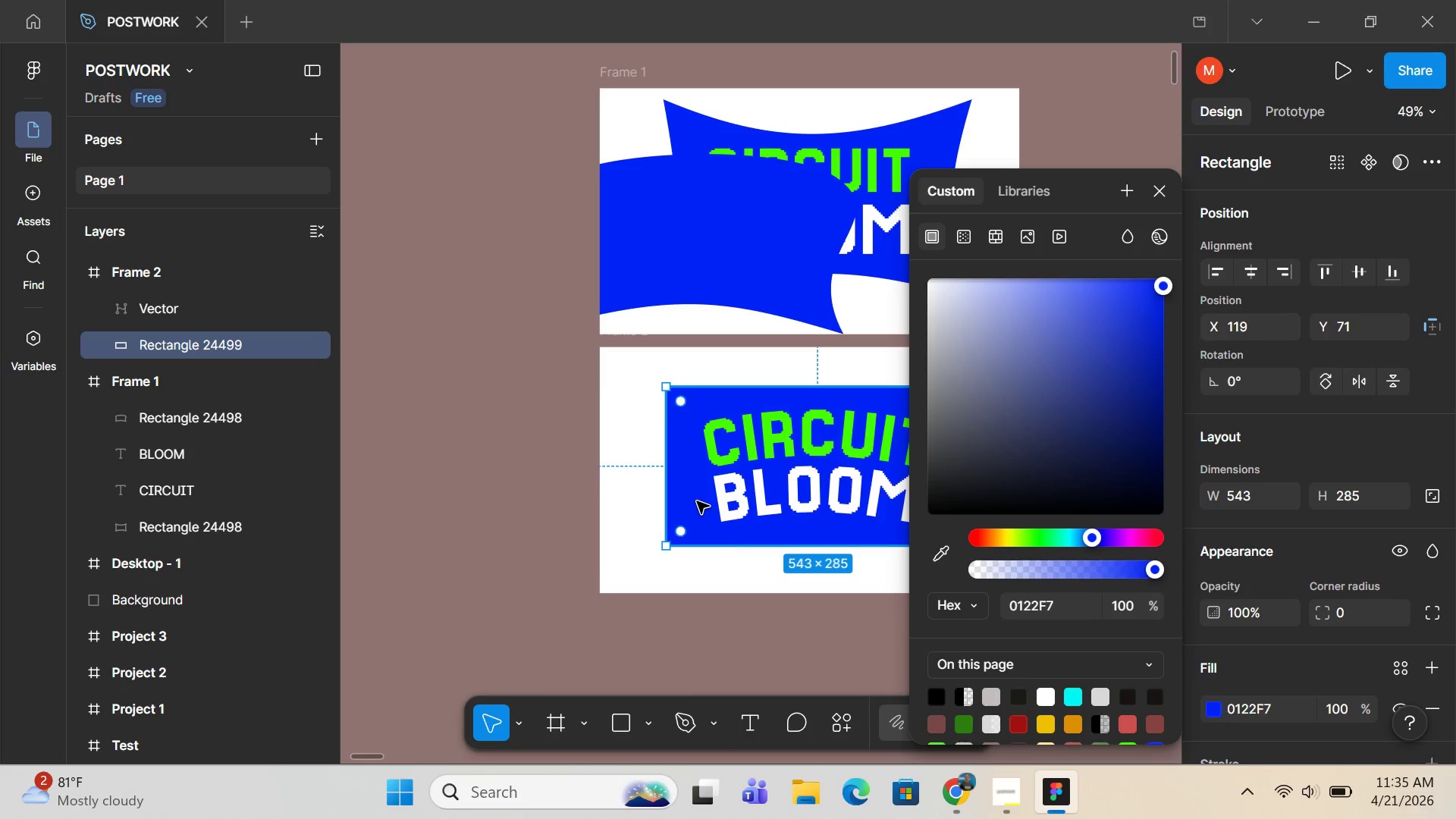 
double_click([697, 501])
 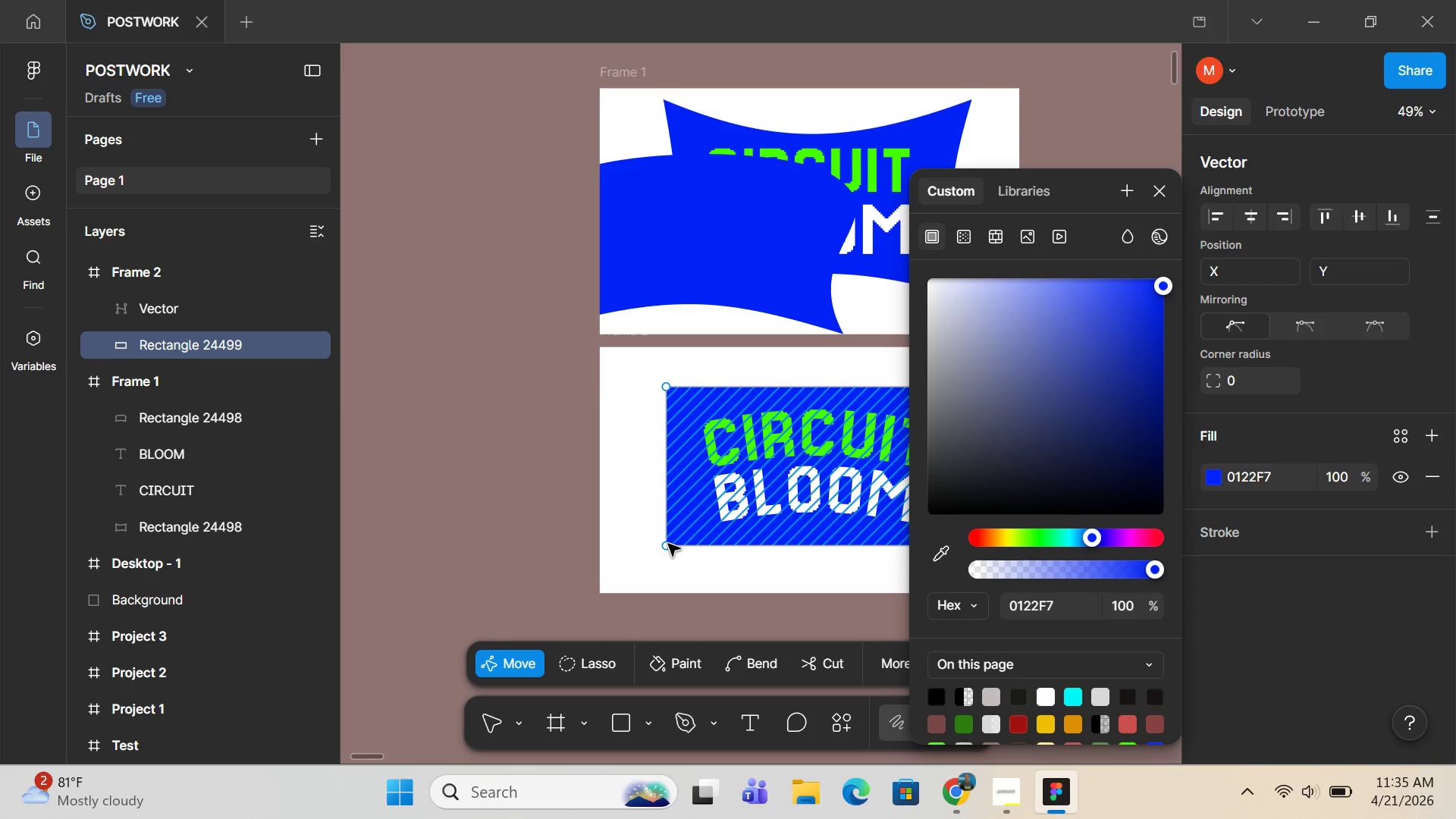 
left_click_drag(start_coordinate=[668, 544], to_coordinate=[698, 544])
 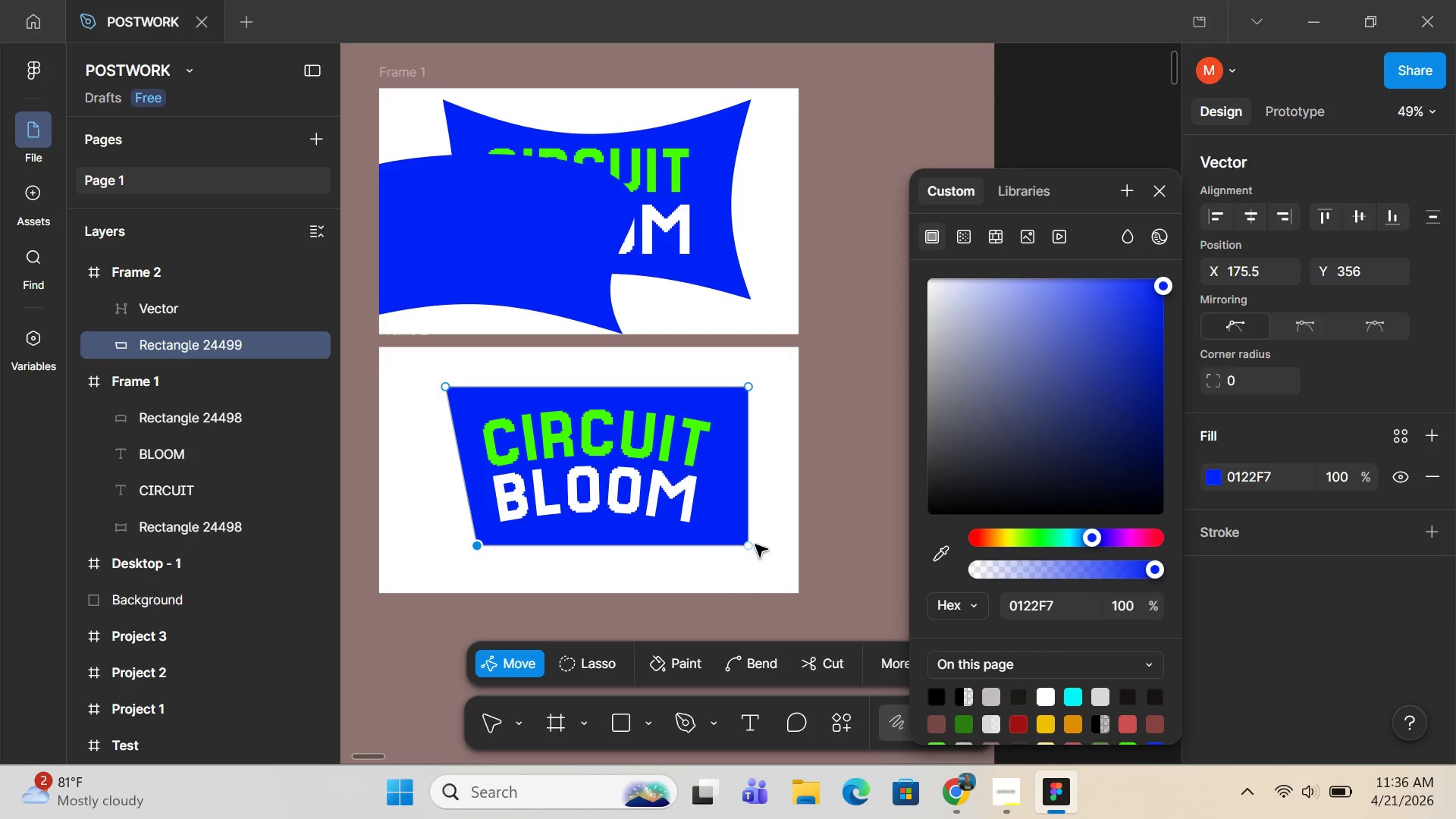 
left_click_drag(start_coordinate=[755, 546], to_coordinate=[720, 544])
 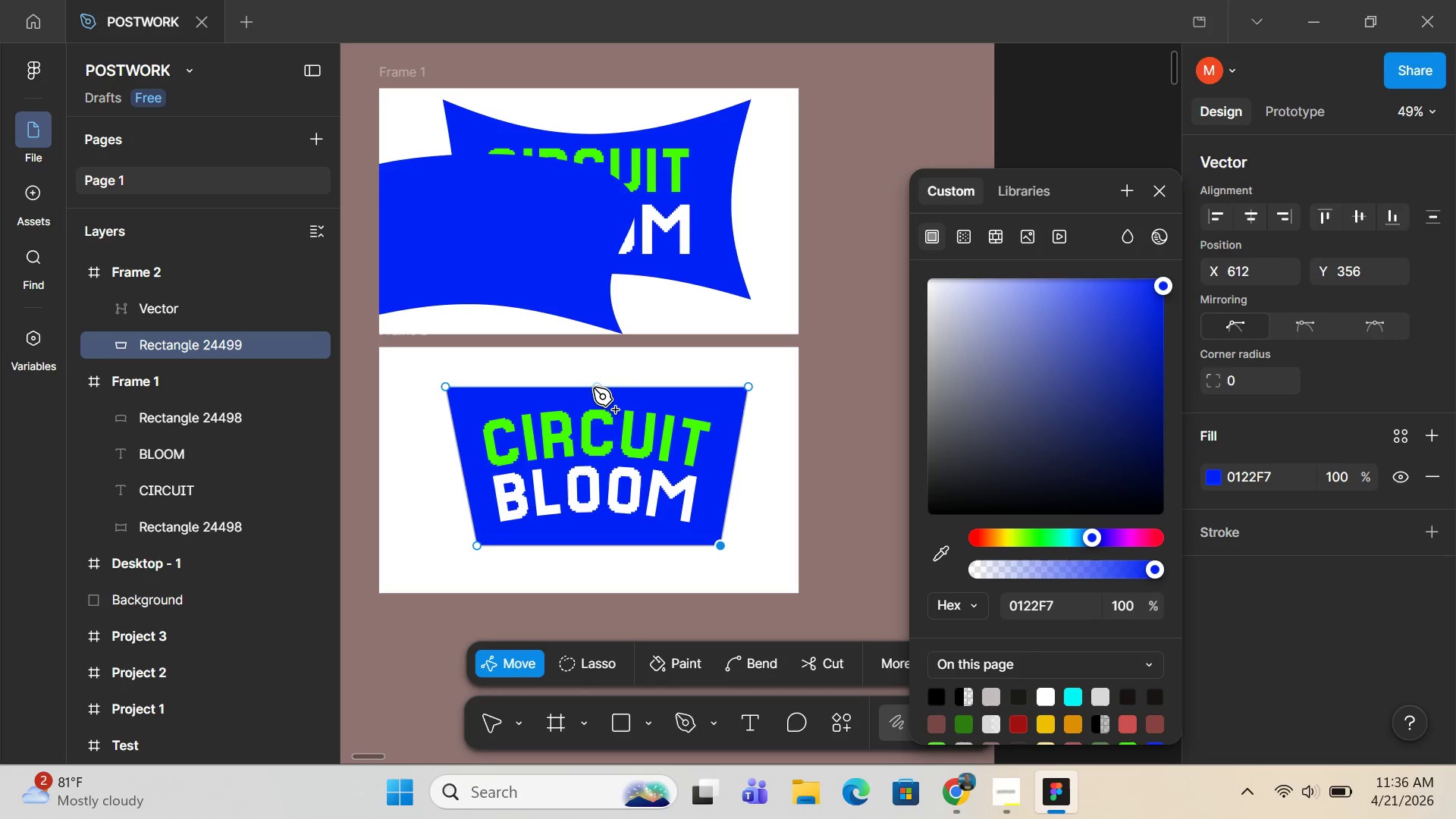 
left_click_drag(start_coordinate=[595, 388], to_coordinate=[595, 397])
 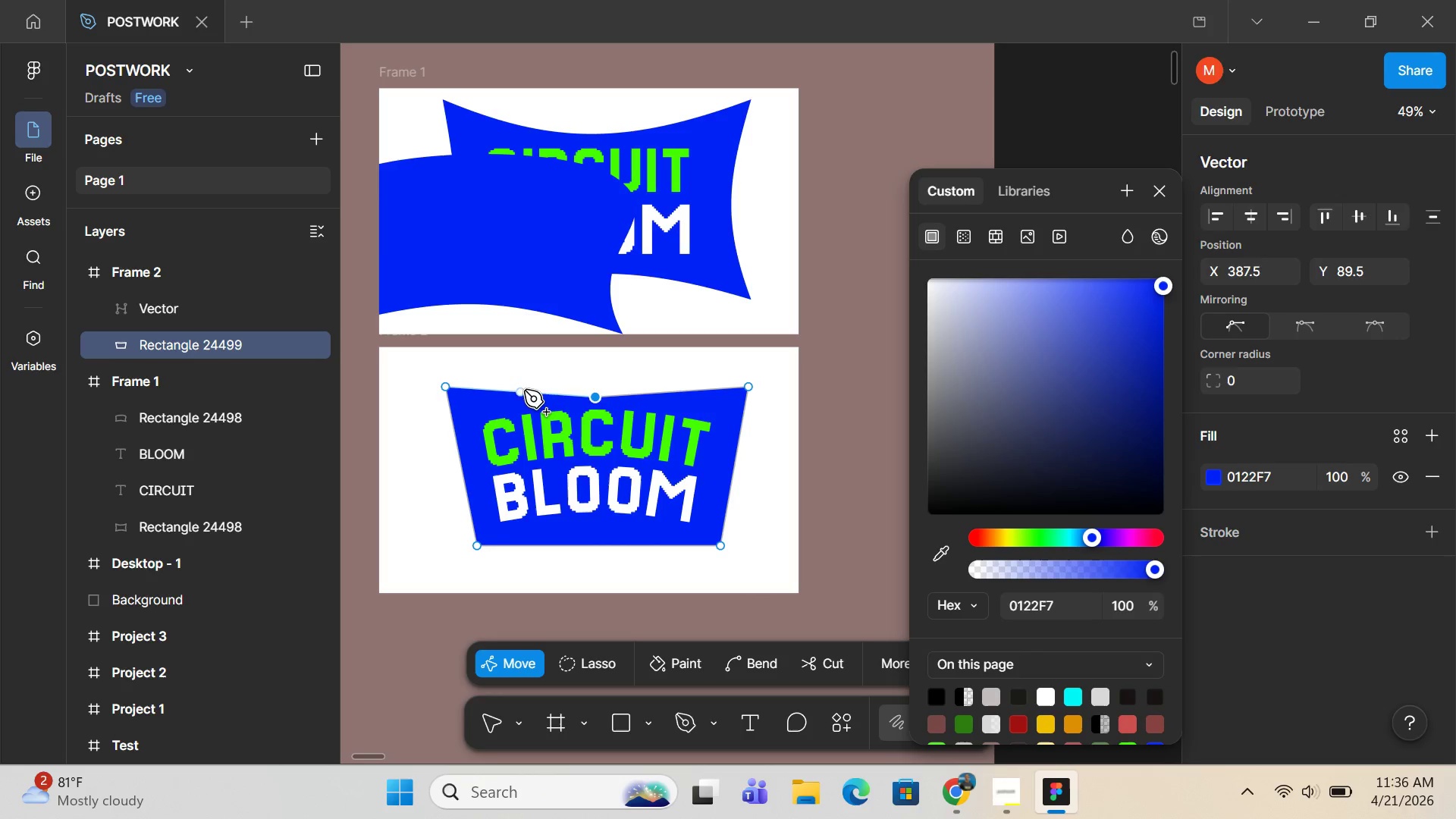 
left_click_drag(start_coordinate=[524, 390], to_coordinate=[569, 388])
 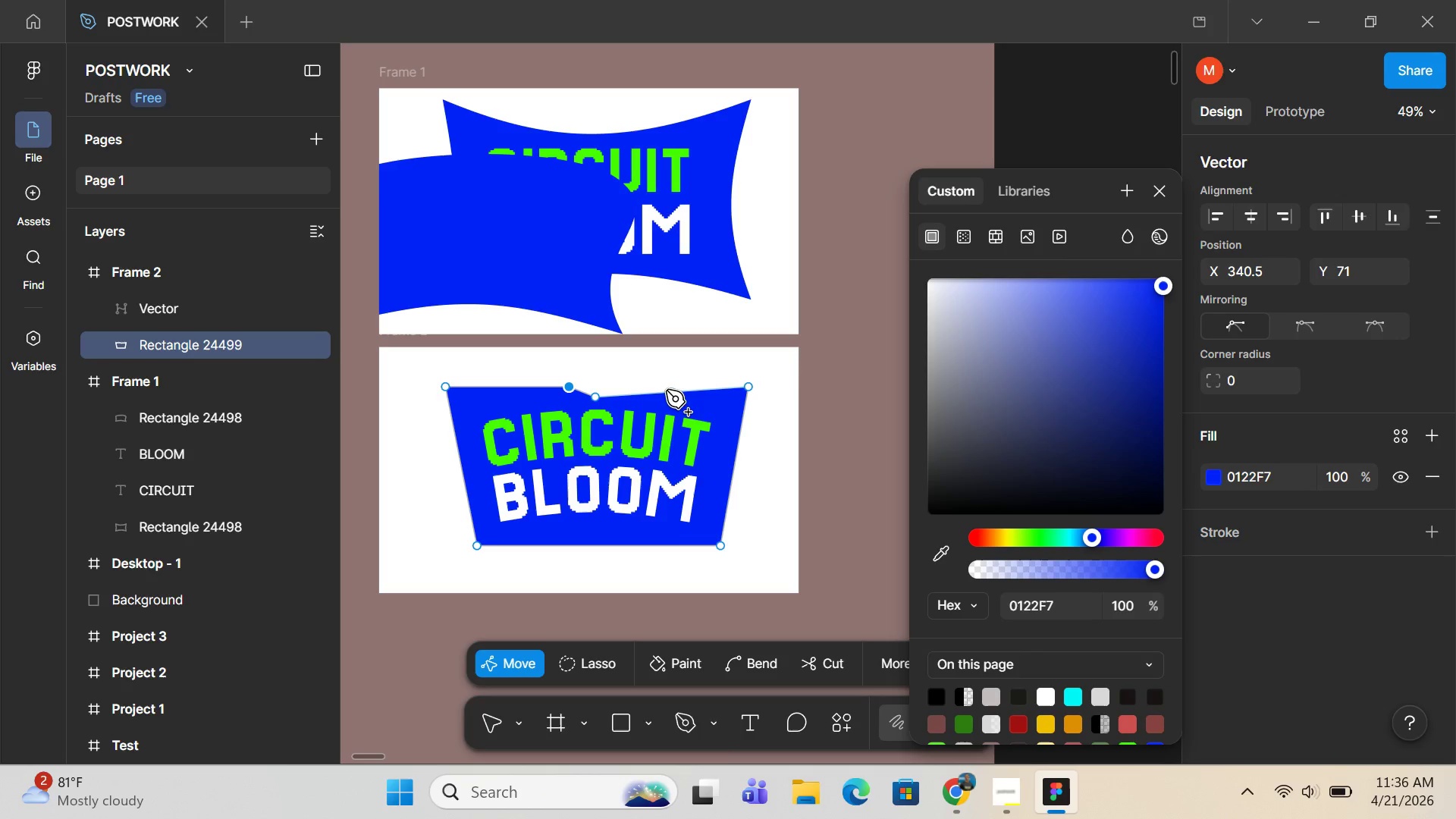 
left_click_drag(start_coordinate=[669, 390], to_coordinate=[617, 389])
 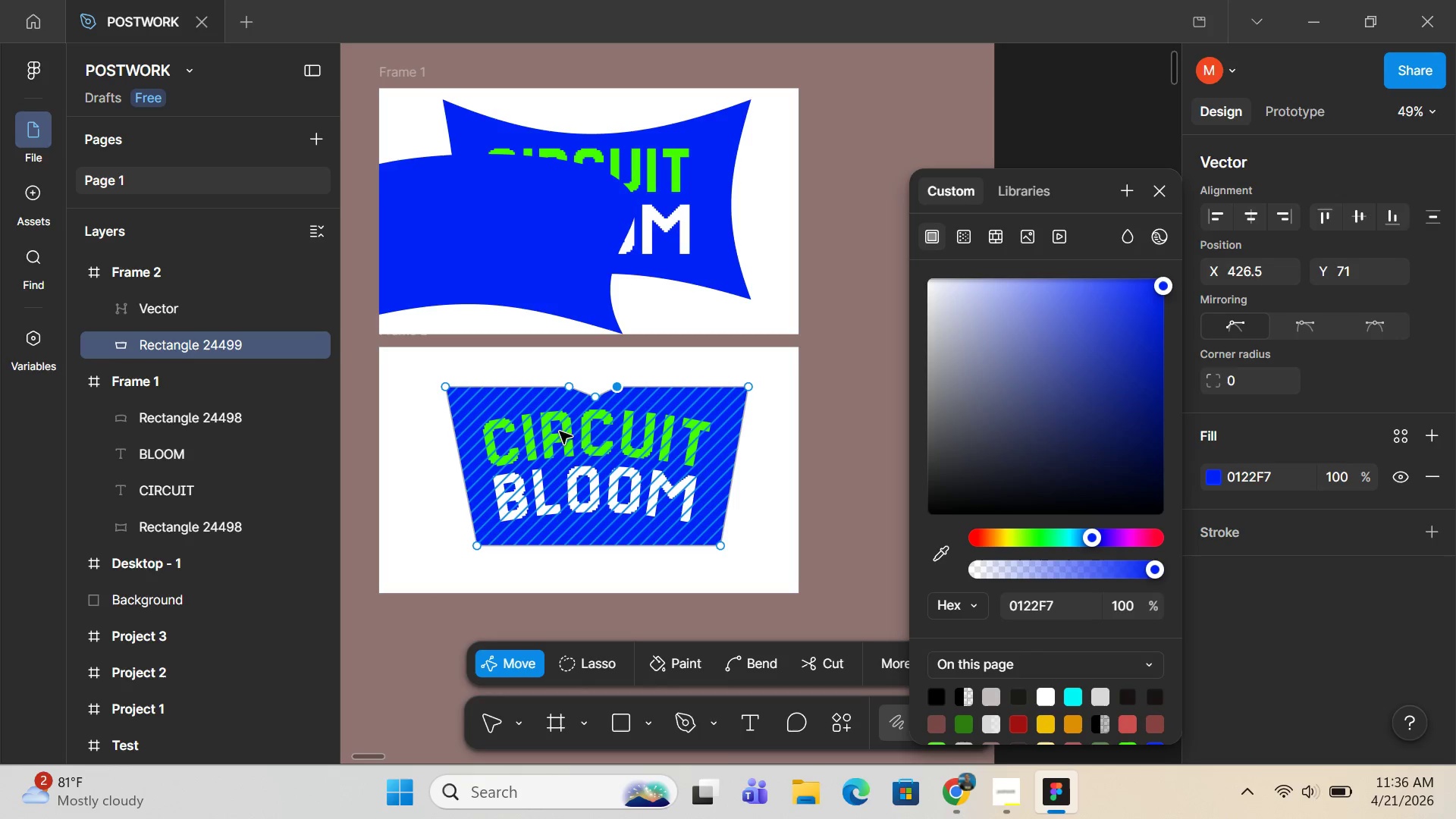 
hold_key(key=ControlLeft, duration=0.94)
scroll: coordinate [697, 232], scroll_direction: up, amount: 11.0
 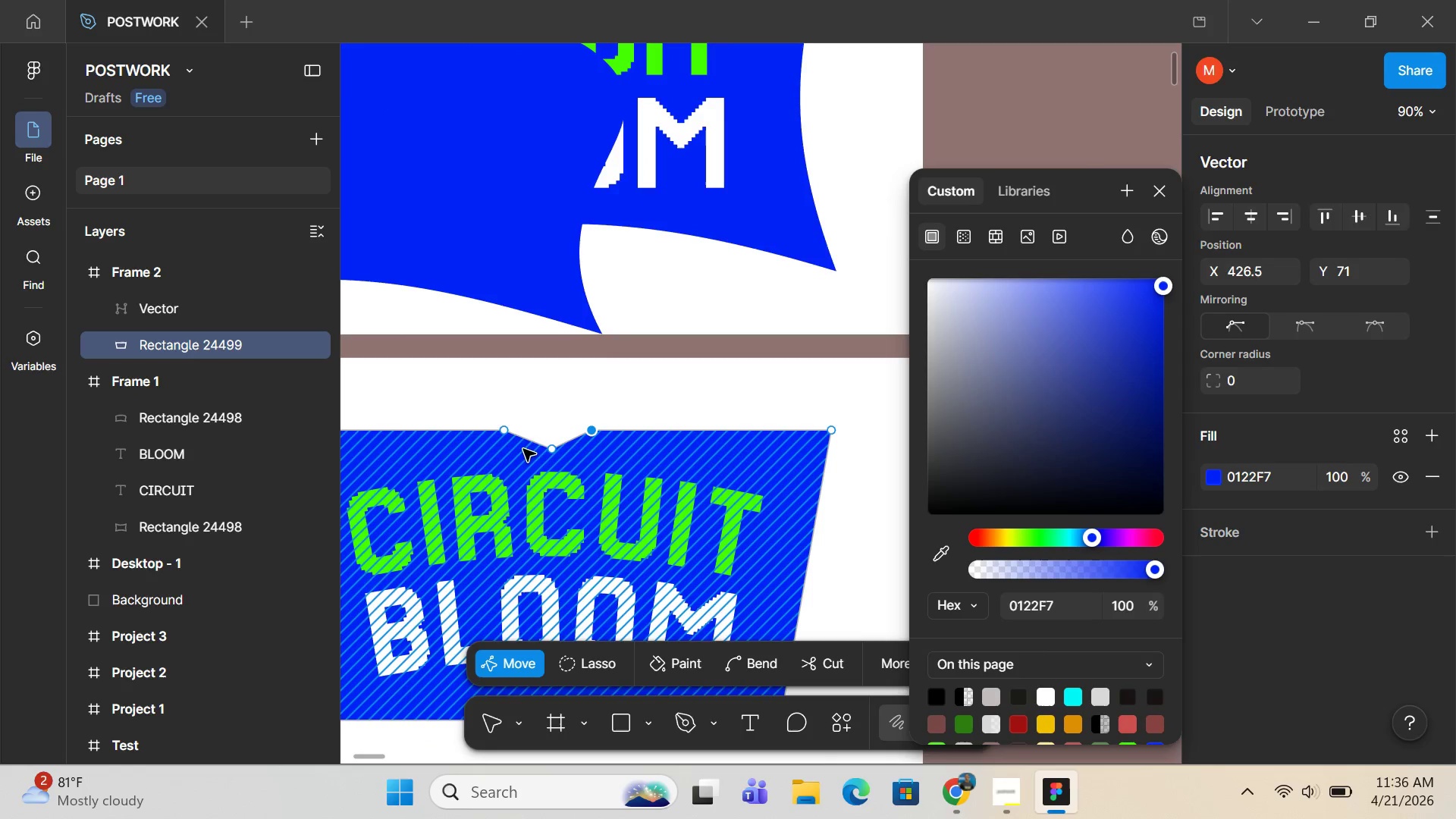 
hold_key(key=ControlLeft, duration=0.38)
scroll: coordinate [516, 312], scroll_direction: up, amount: 10.0
 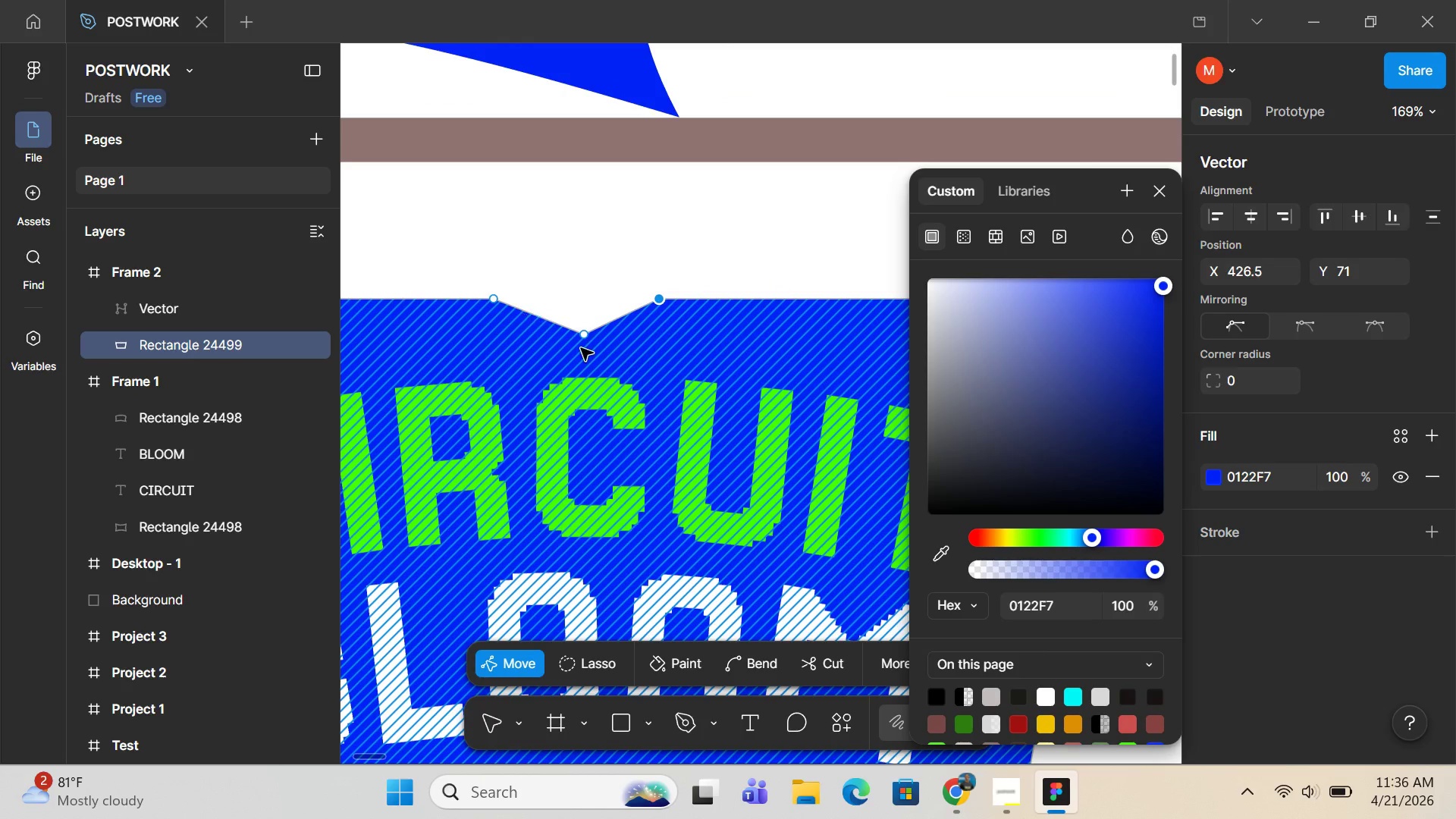 
hold_key(key=ControlLeft, duration=1.08)
scroll: coordinate [584, 344], scroll_direction: down, amount: 13.0
 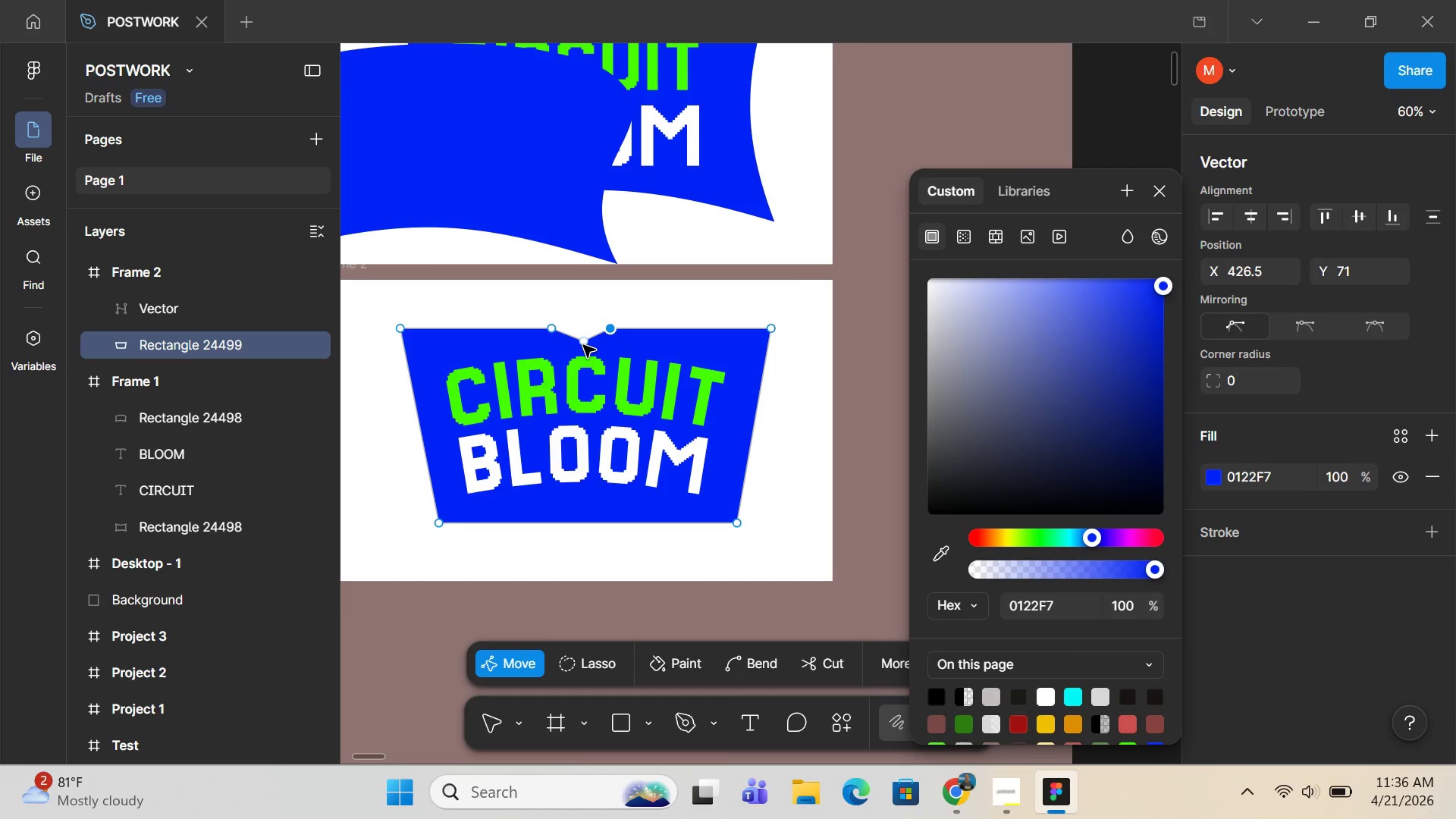 
key(L)
 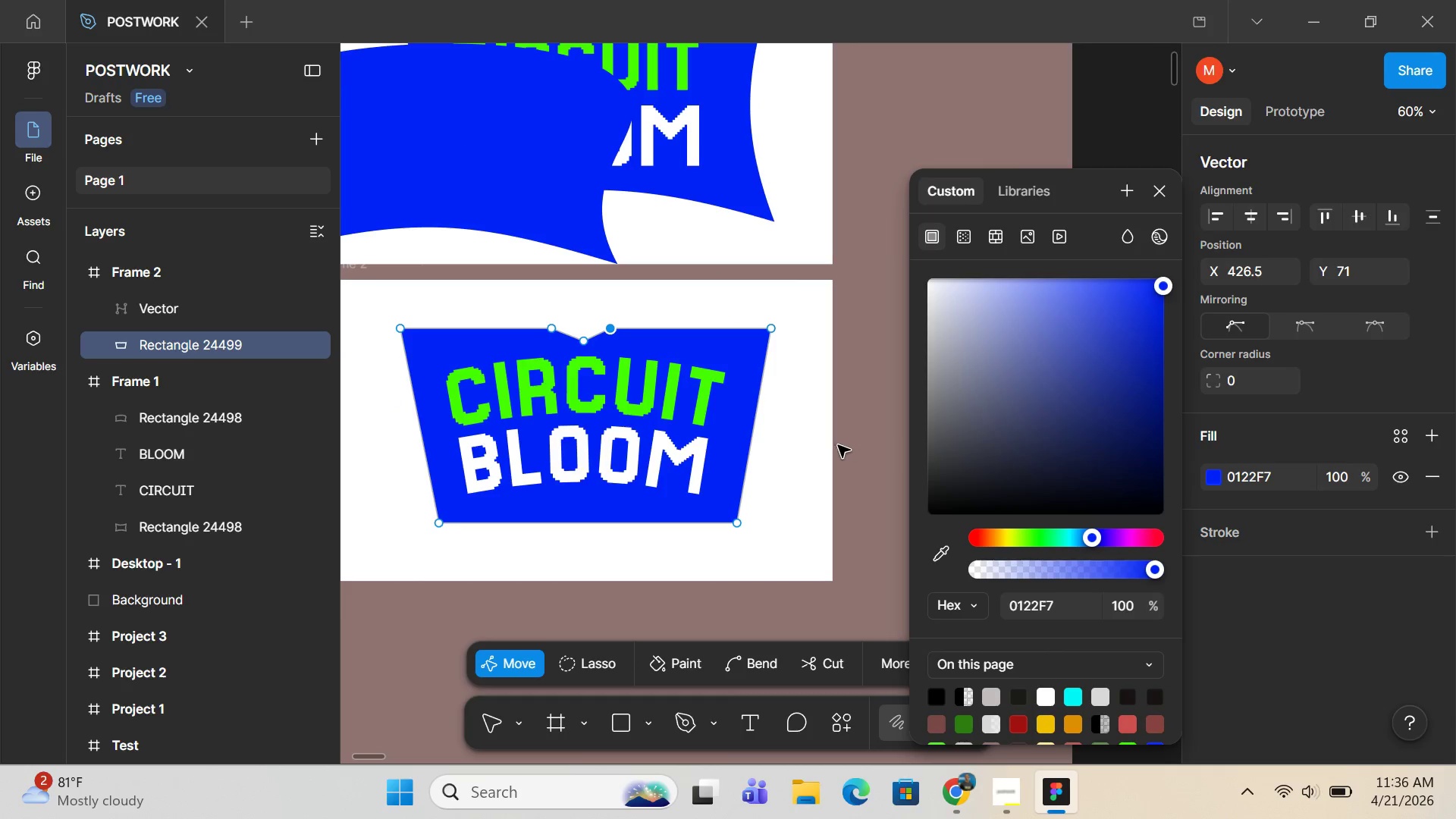 
double_click([807, 450])
 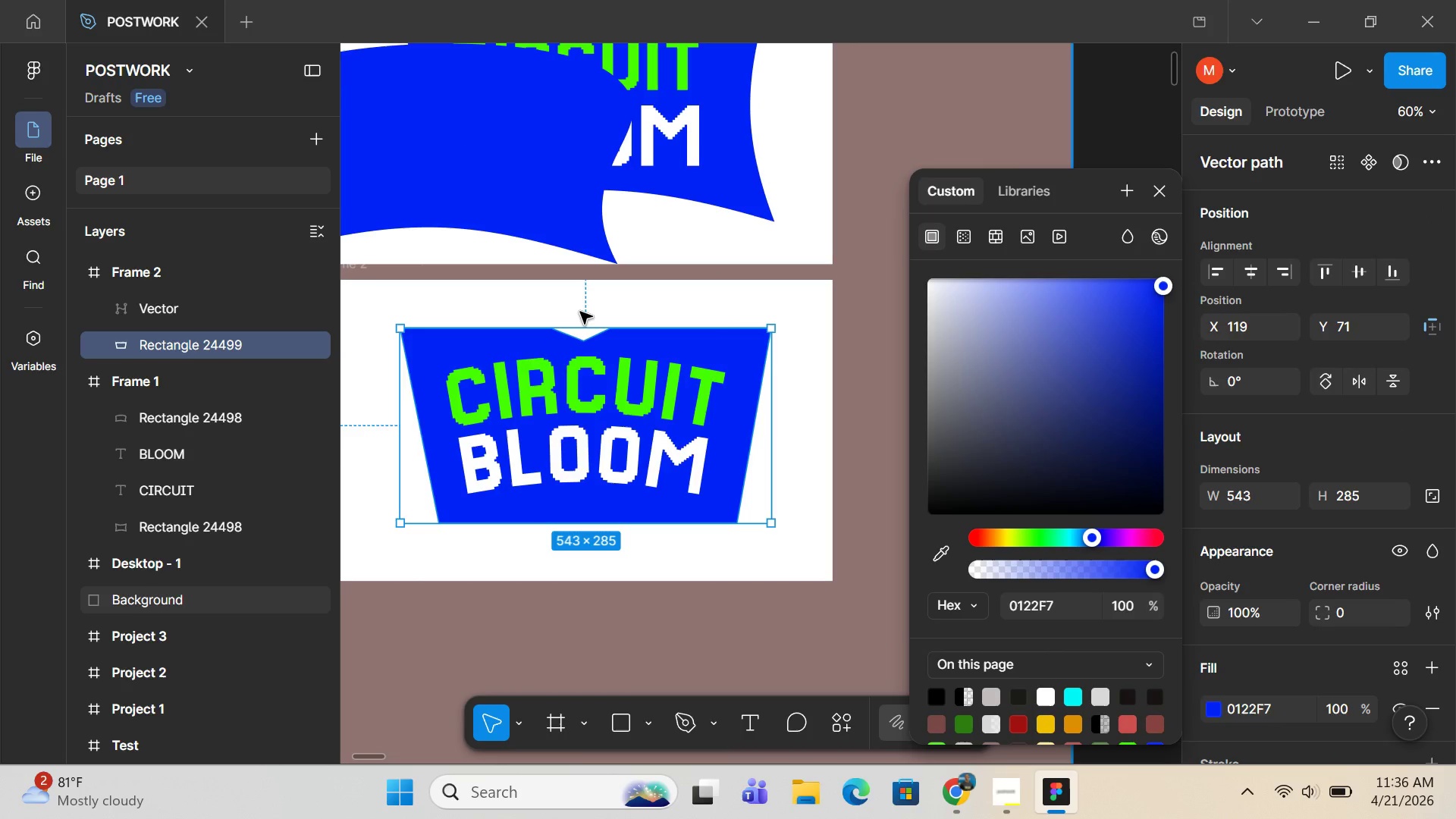 
key(L)
 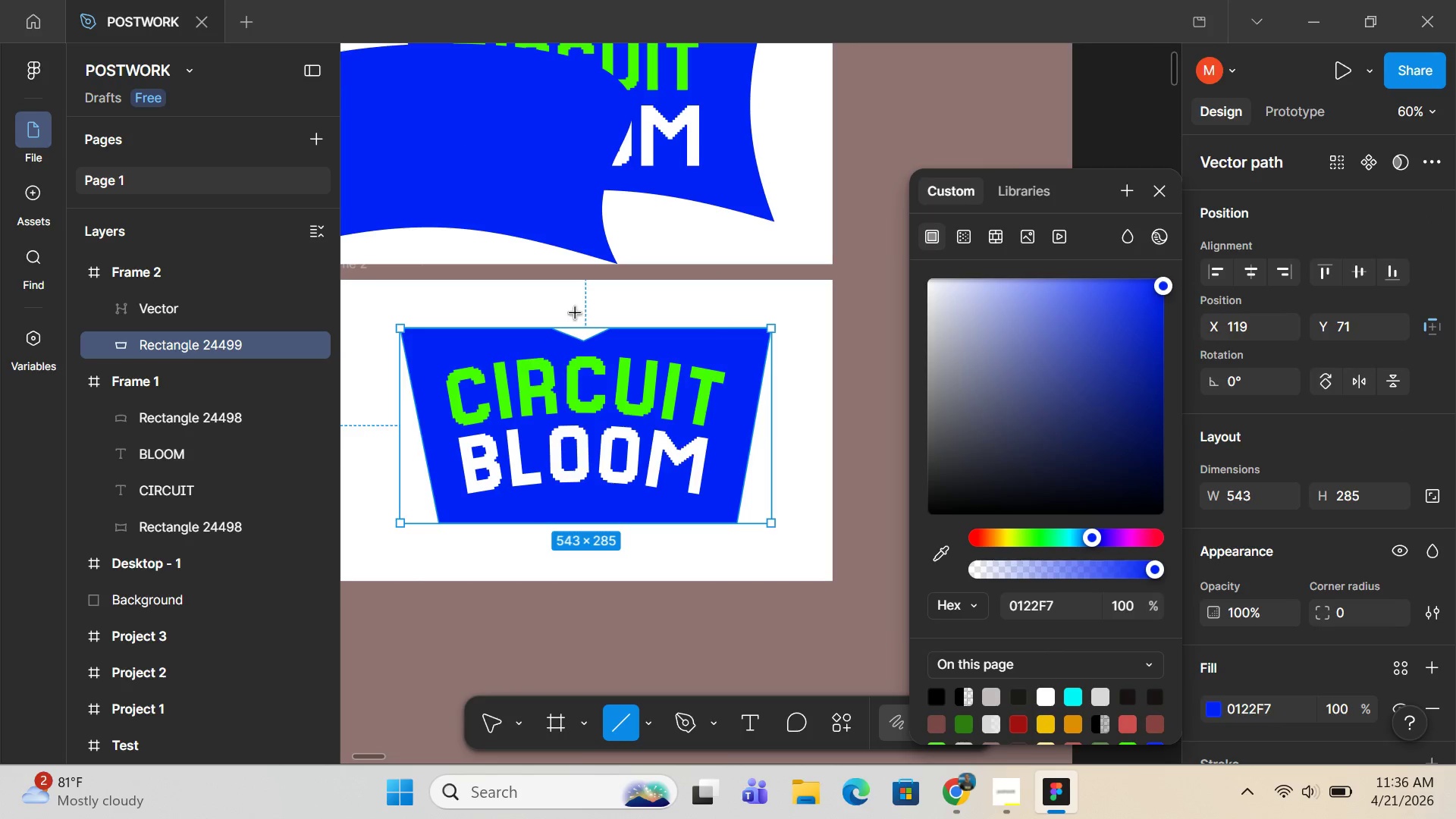 
hold_key(key=ShiftLeft, duration=1.0)
left_click_drag(start_coordinate=[576, 313], to_coordinate=[573, 535])
 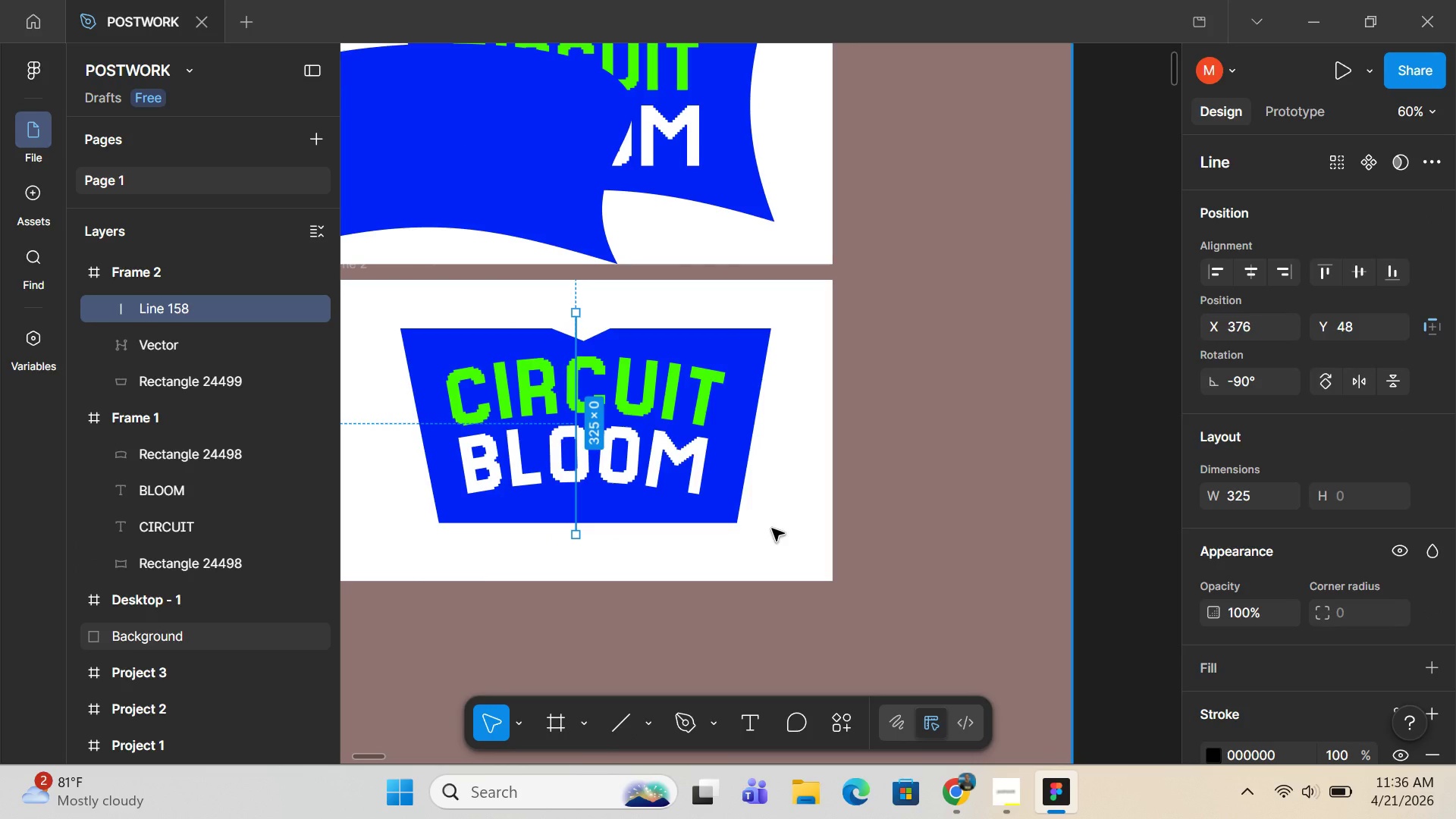 
key(Alt+H)
 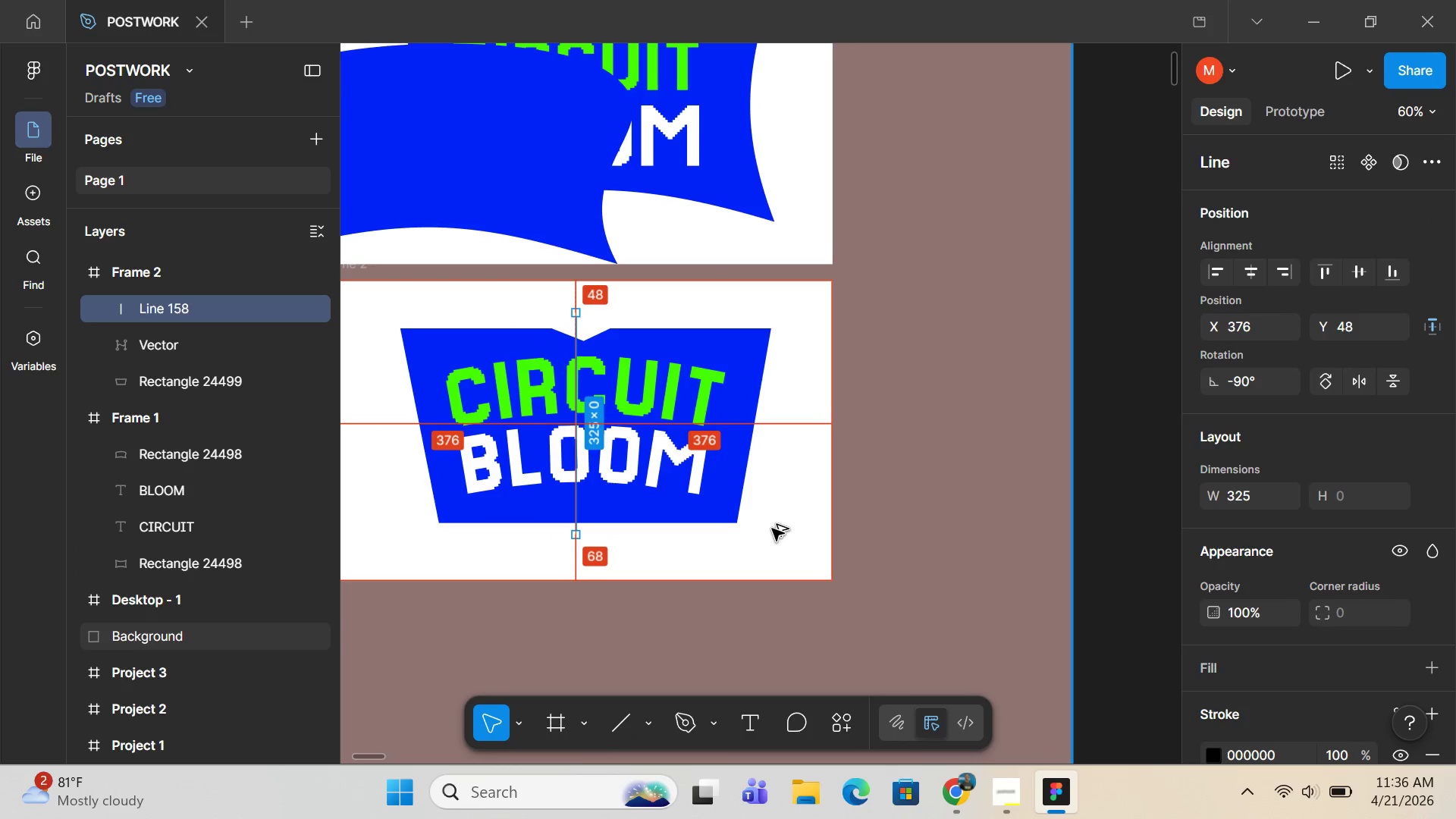 
key(Alt+H)
 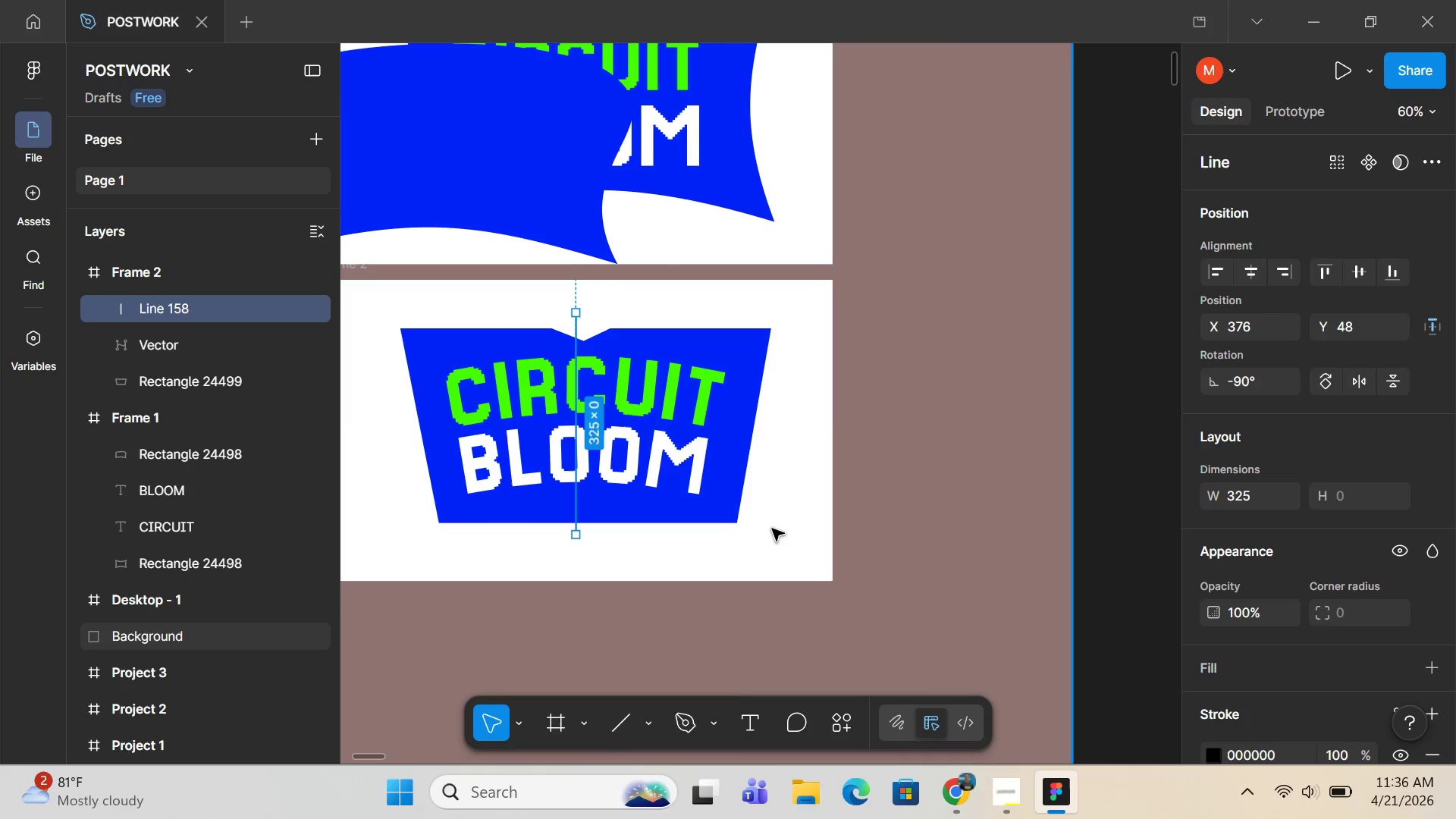 
hold_key(key=AltLeft, duration=0.72)
 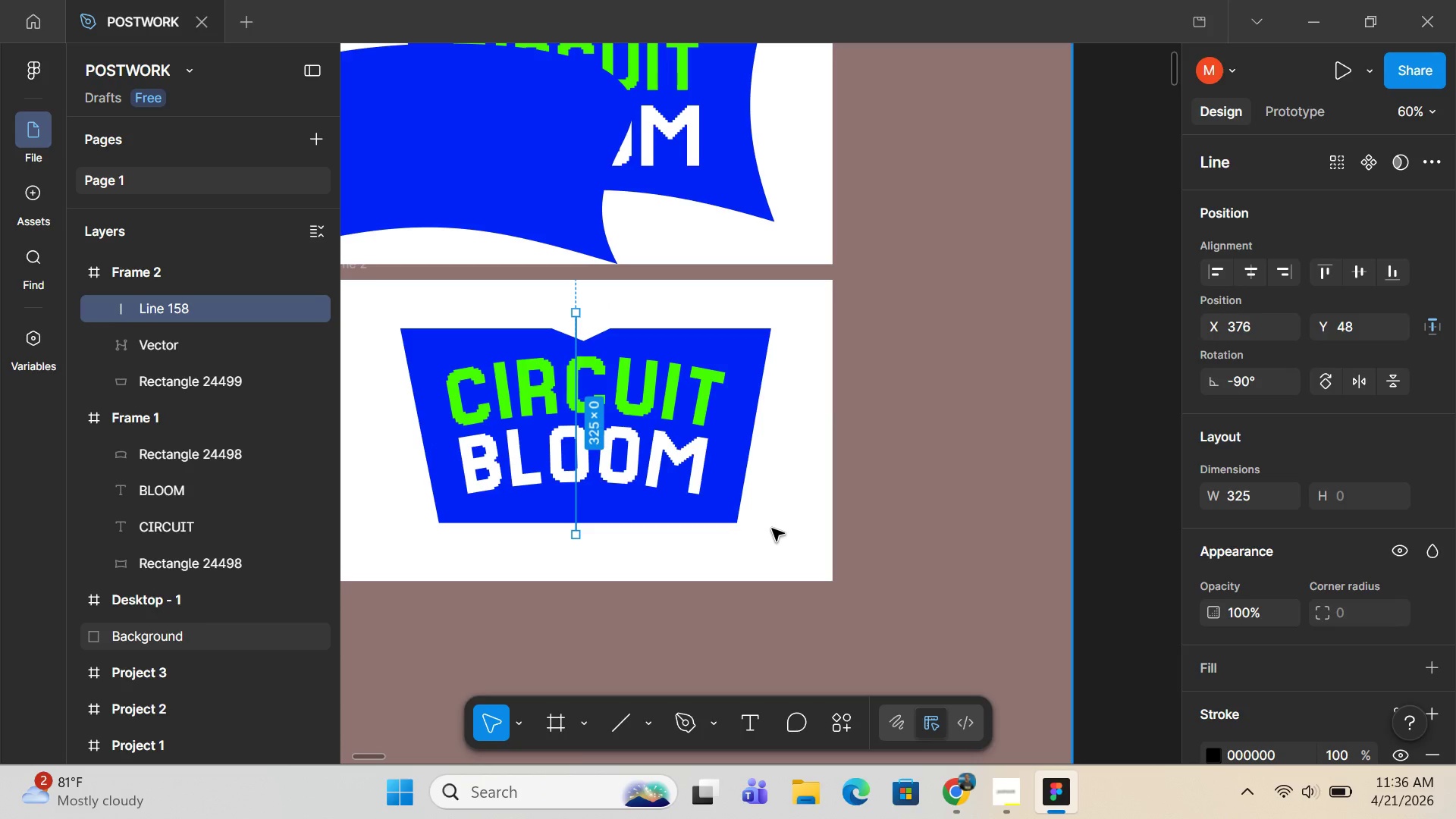 
left_click([772, 529])
 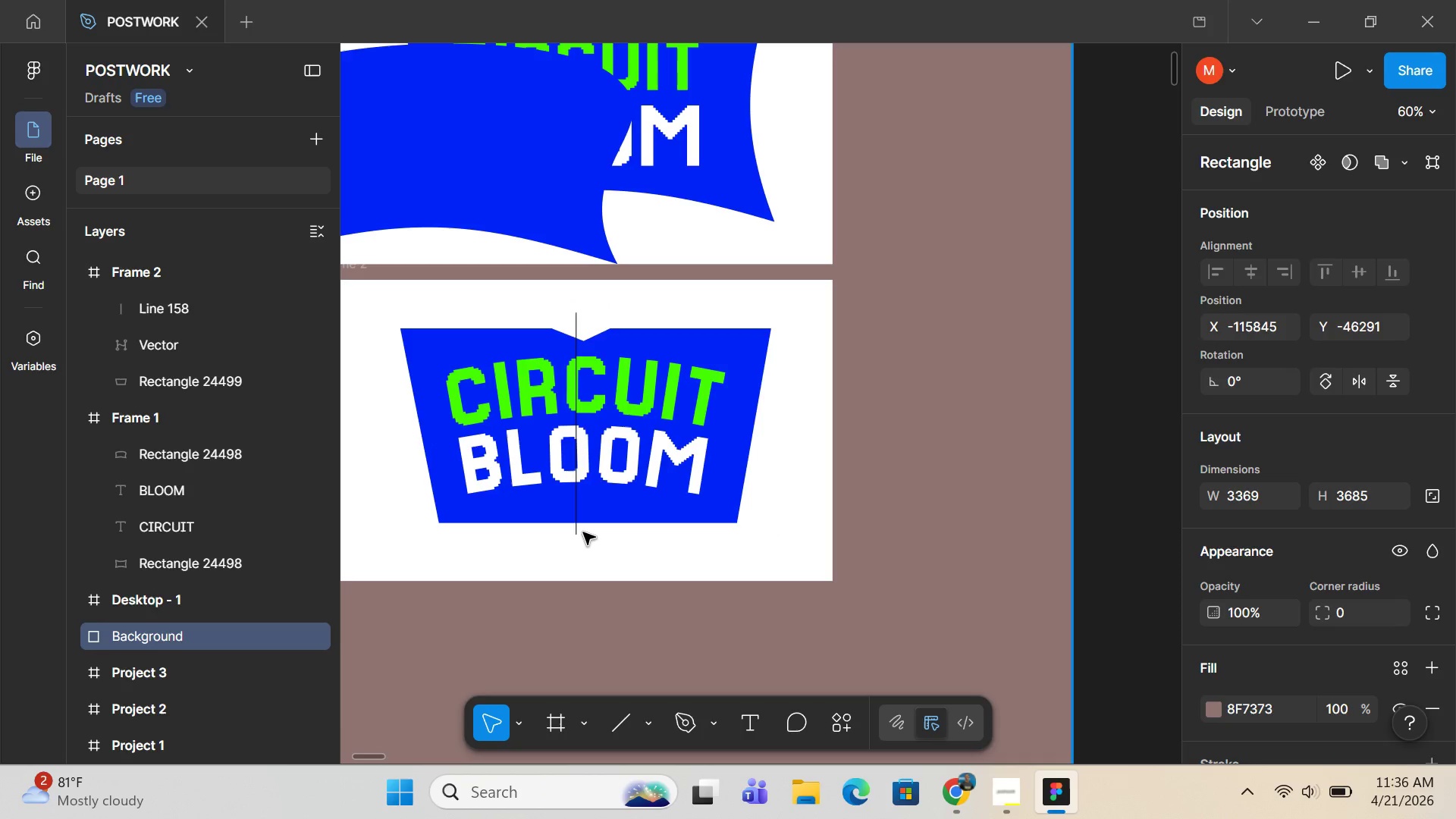 
hold_key(key=ControlLeft, duration=0.52)
scroll: coordinate [582, 532], scroll_direction: up, amount: 5.0
 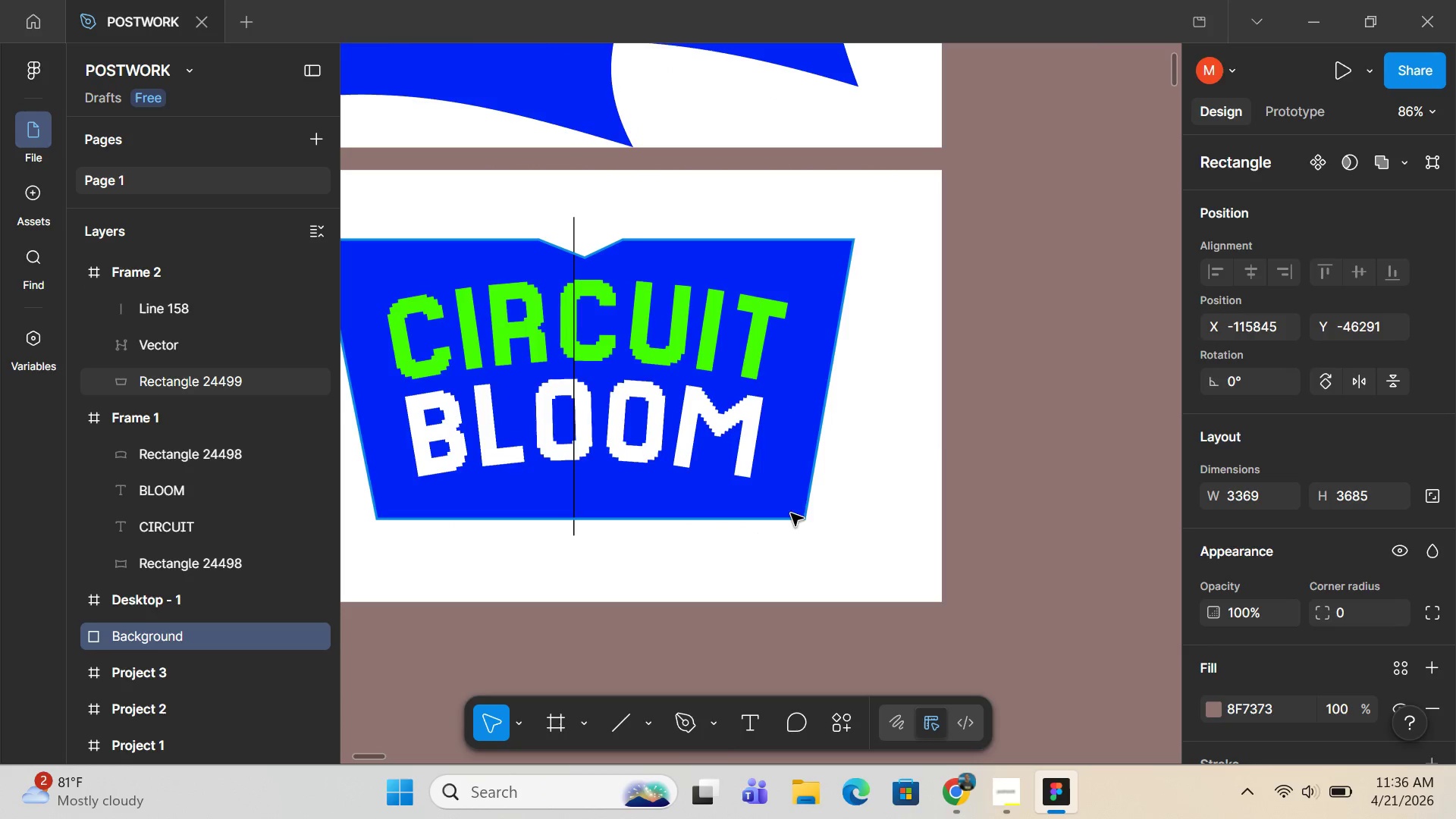 
left_click([800, 500])
 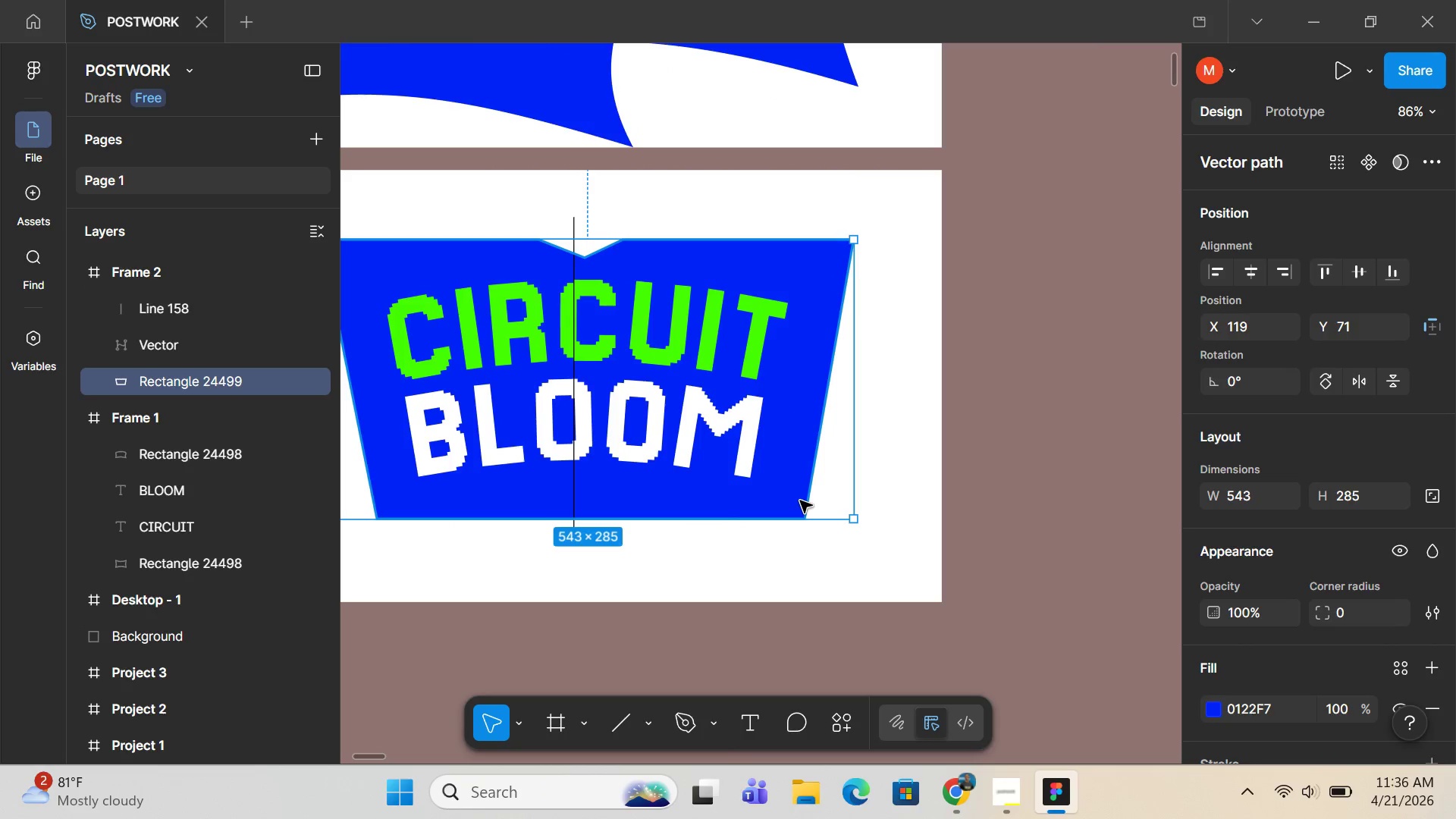 
key(Alt+H)
 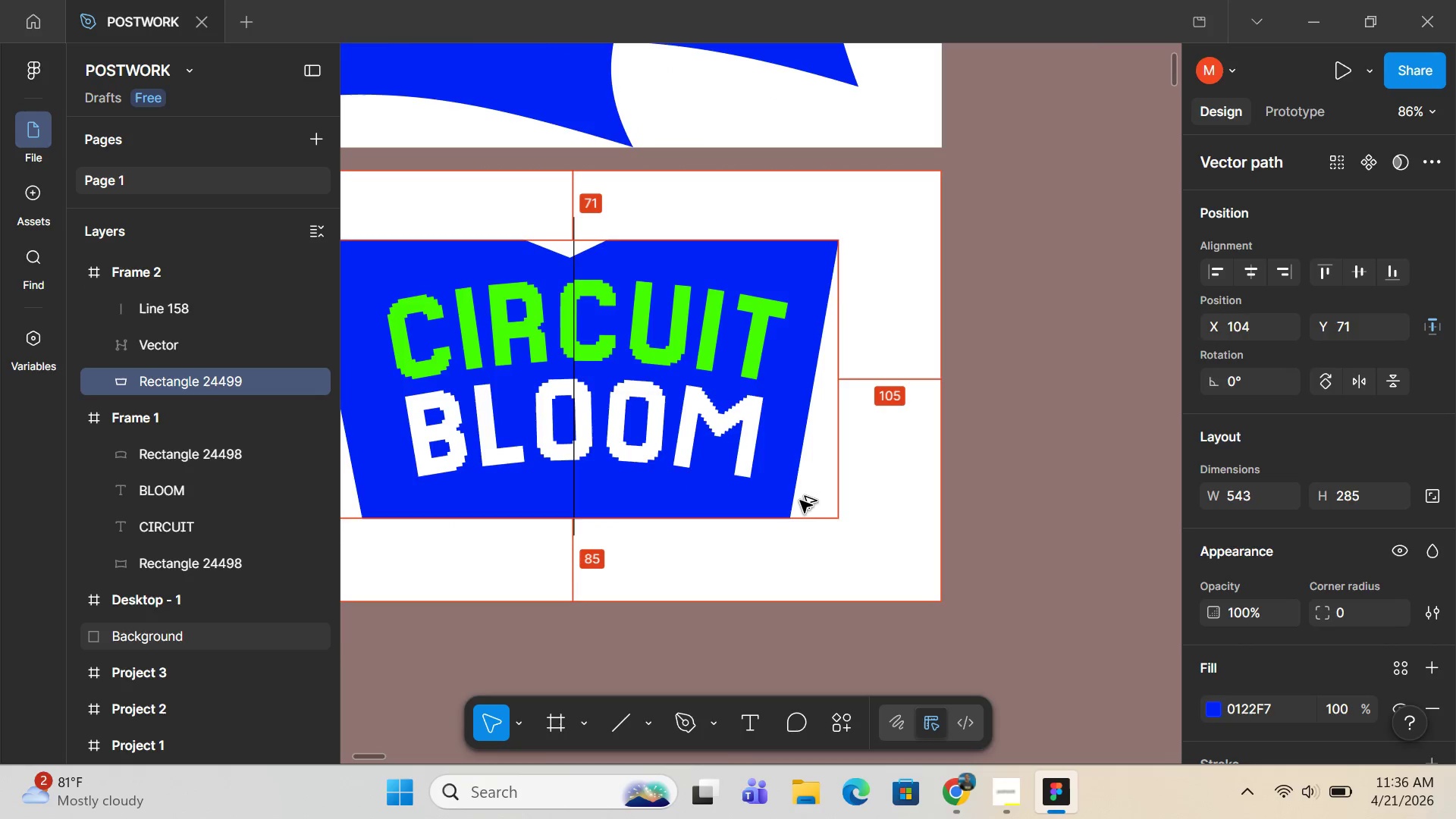 
key(Alt+H)
 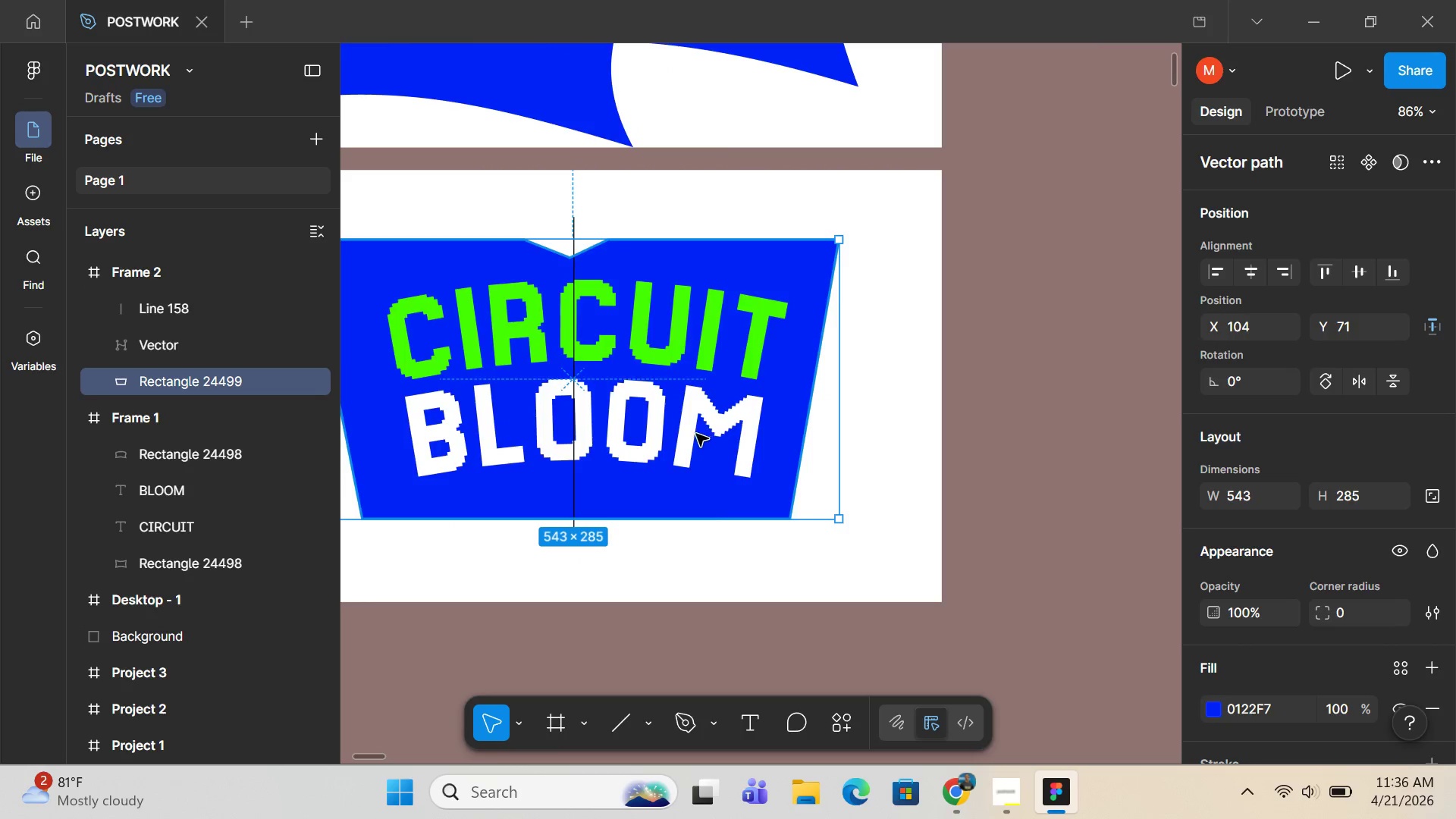 
left_click([696, 434])
 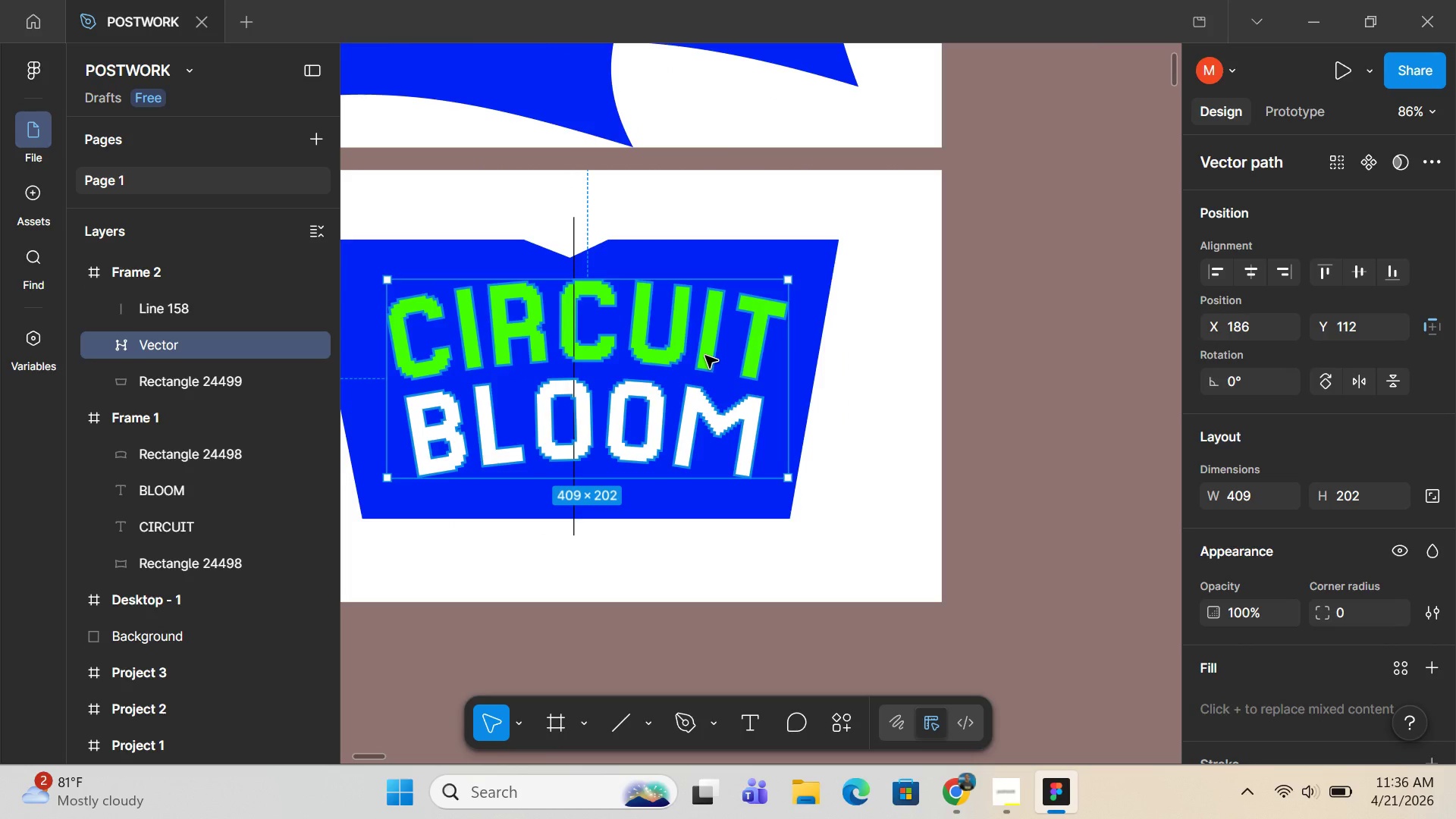 
key(Alt+H)
 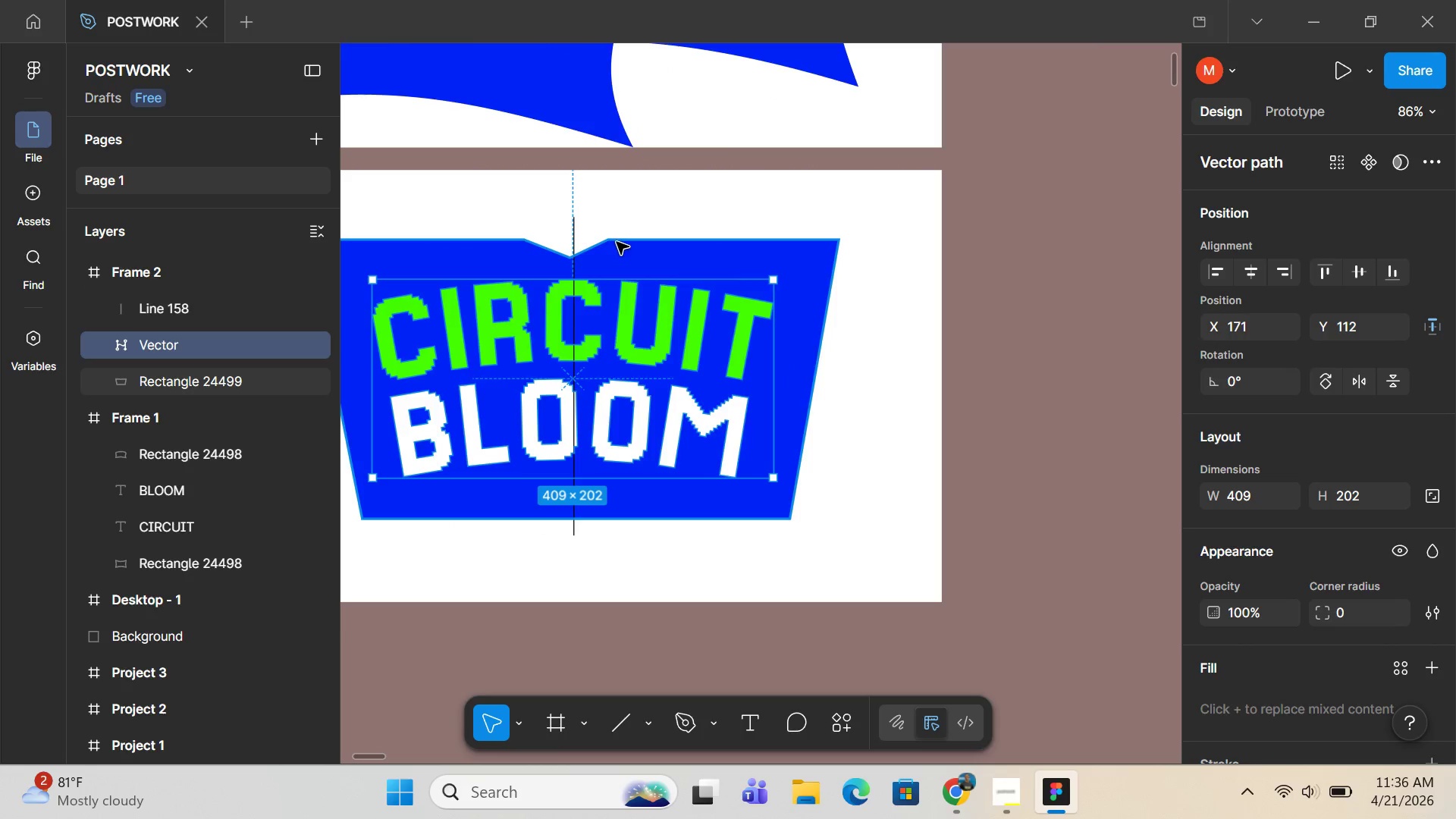 
double_click([617, 243])
 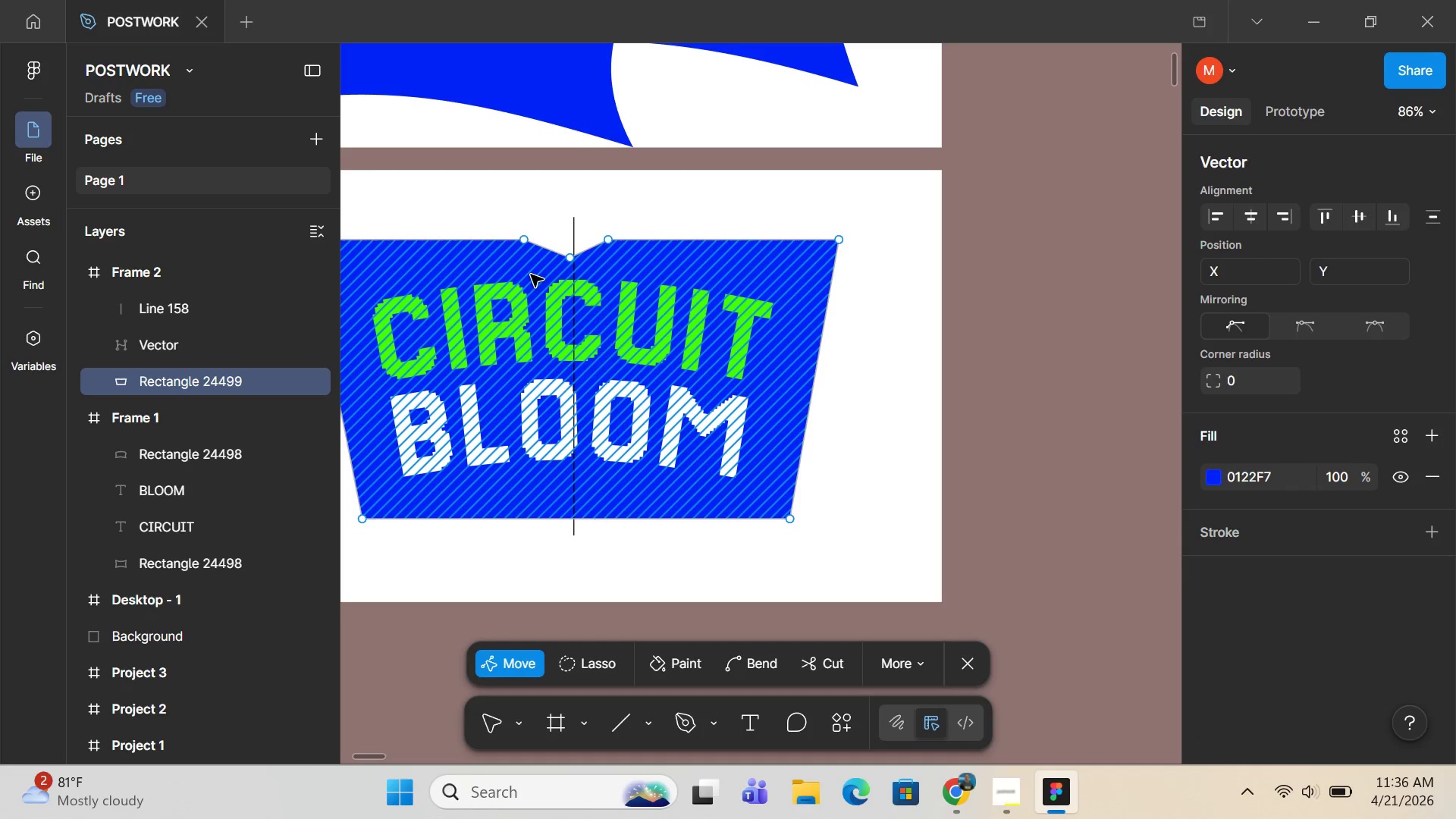 
hold_key(key=ControlLeft, duration=0.75)
scroll: coordinate [531, 275], scroll_direction: up, amount: 10.0
 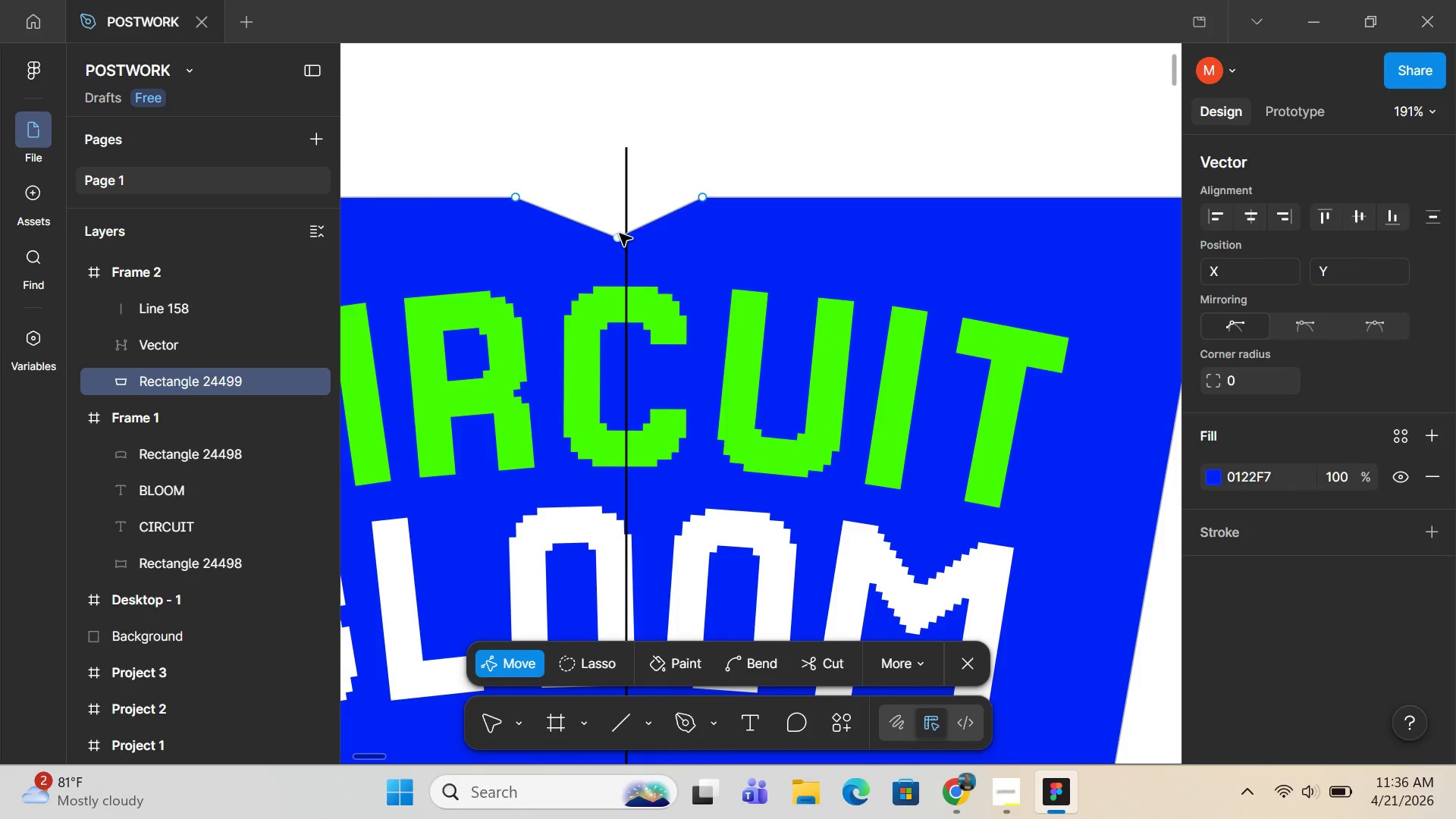 
hold_key(key=ControlLeft, duration=0.66)
scroll: coordinate [623, 229], scroll_direction: up, amount: 12.0
 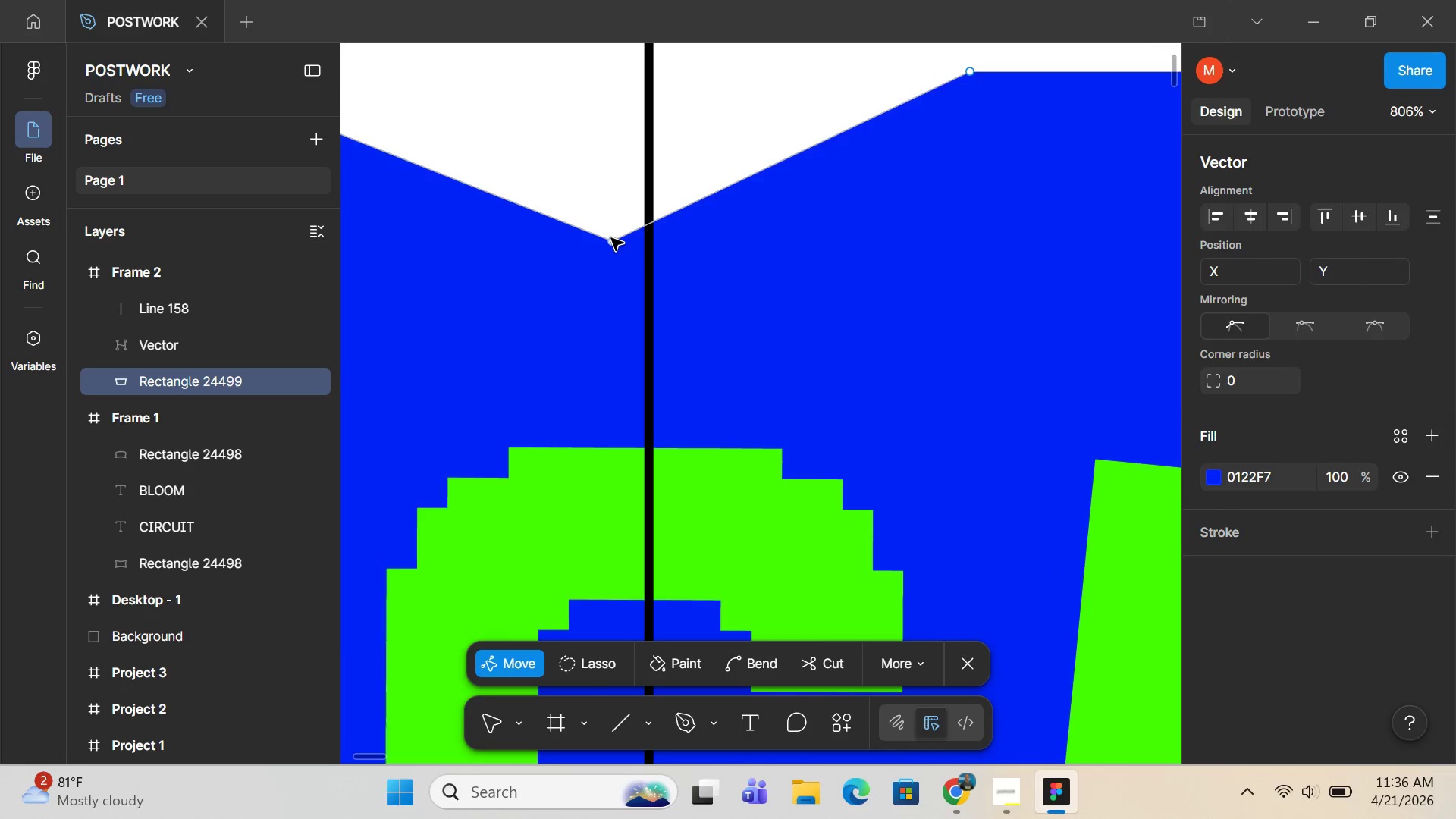 
left_click_drag(start_coordinate=[611, 244], to_coordinate=[648, 244])
 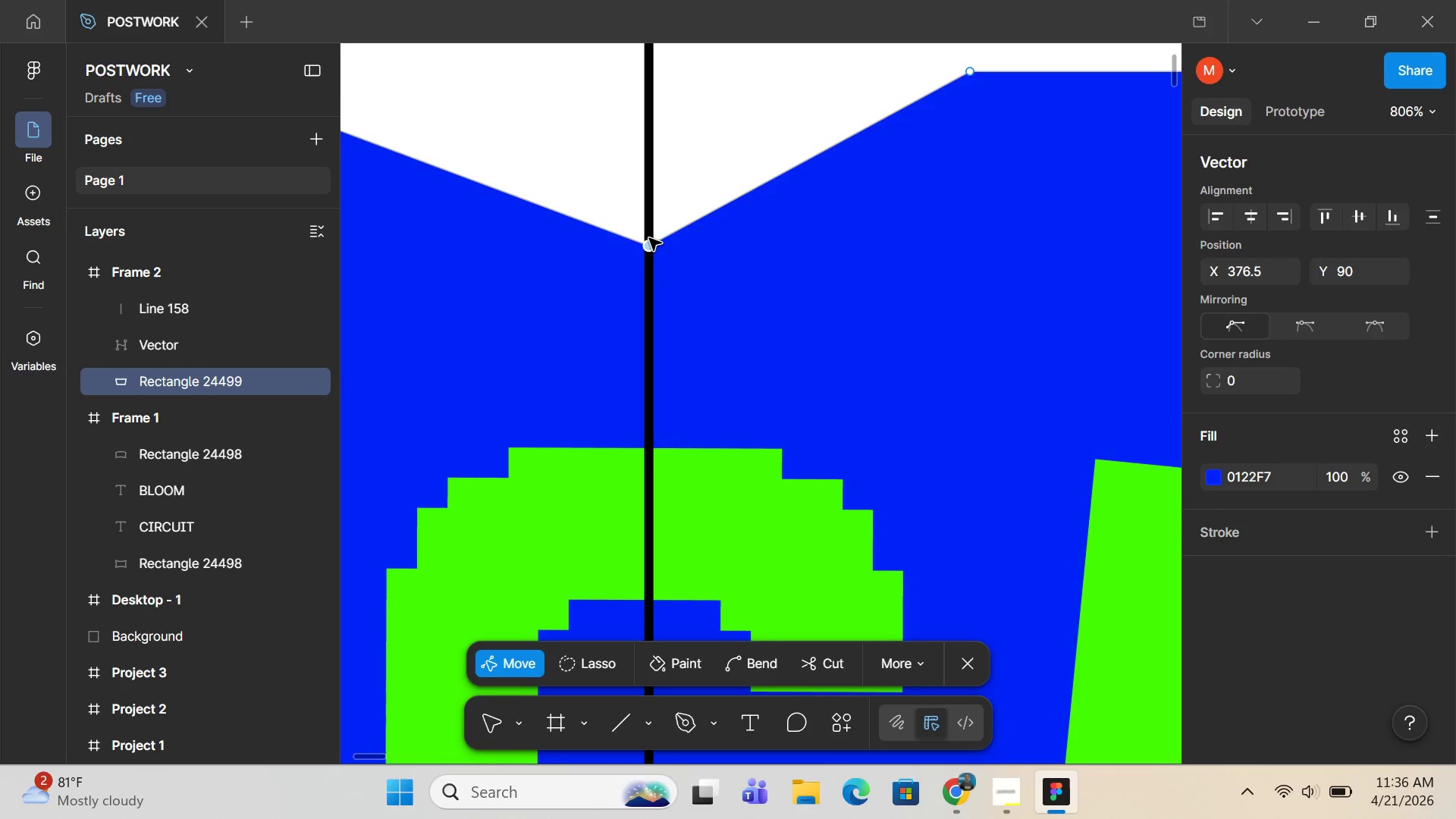 
hold_key(key=ControlLeft, duration=0.58)
scroll: coordinate [651, 238], scroll_direction: down, amount: 5.0
 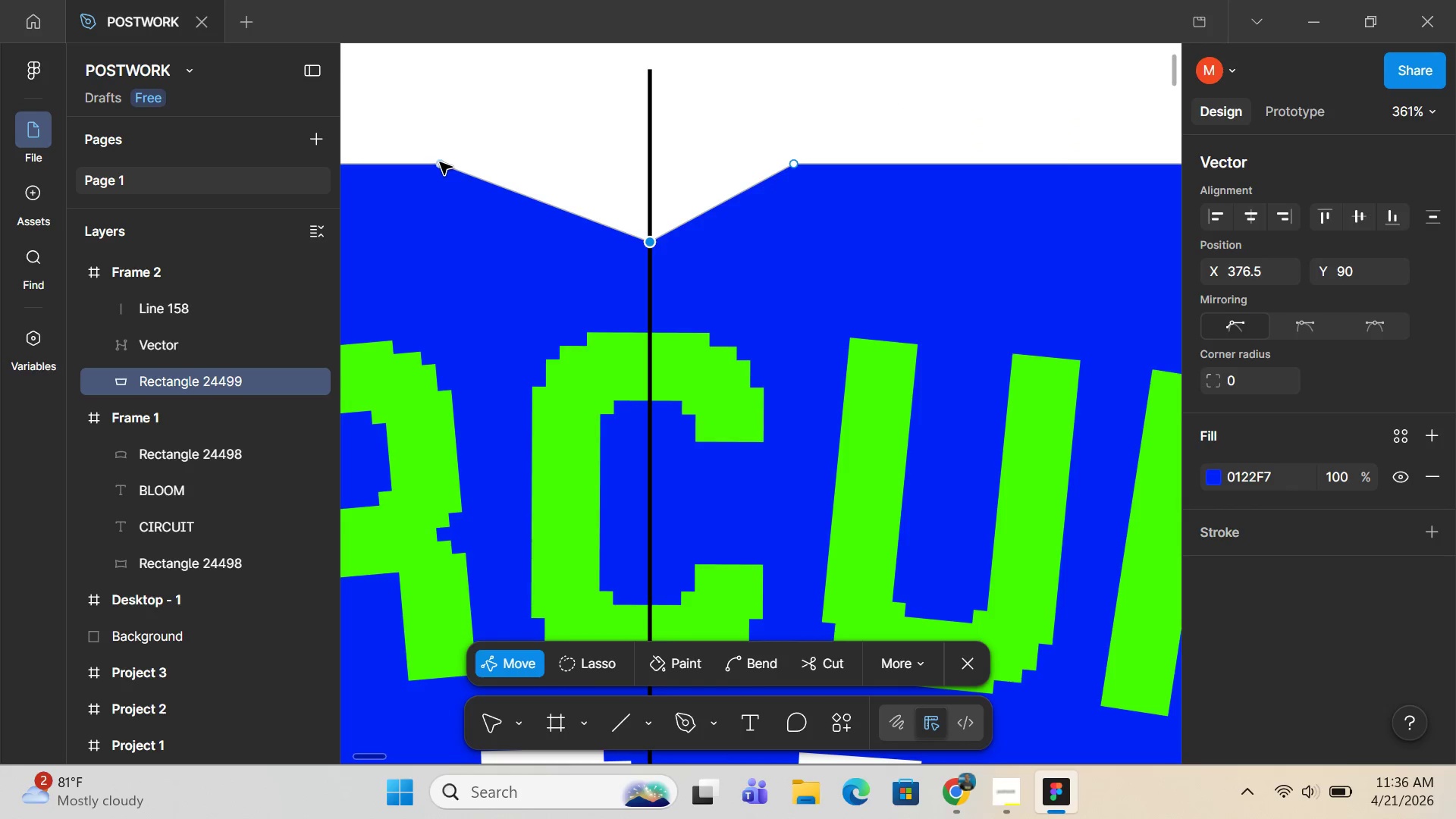 
left_click_drag(start_coordinate=[440, 164], to_coordinate=[488, 159])
 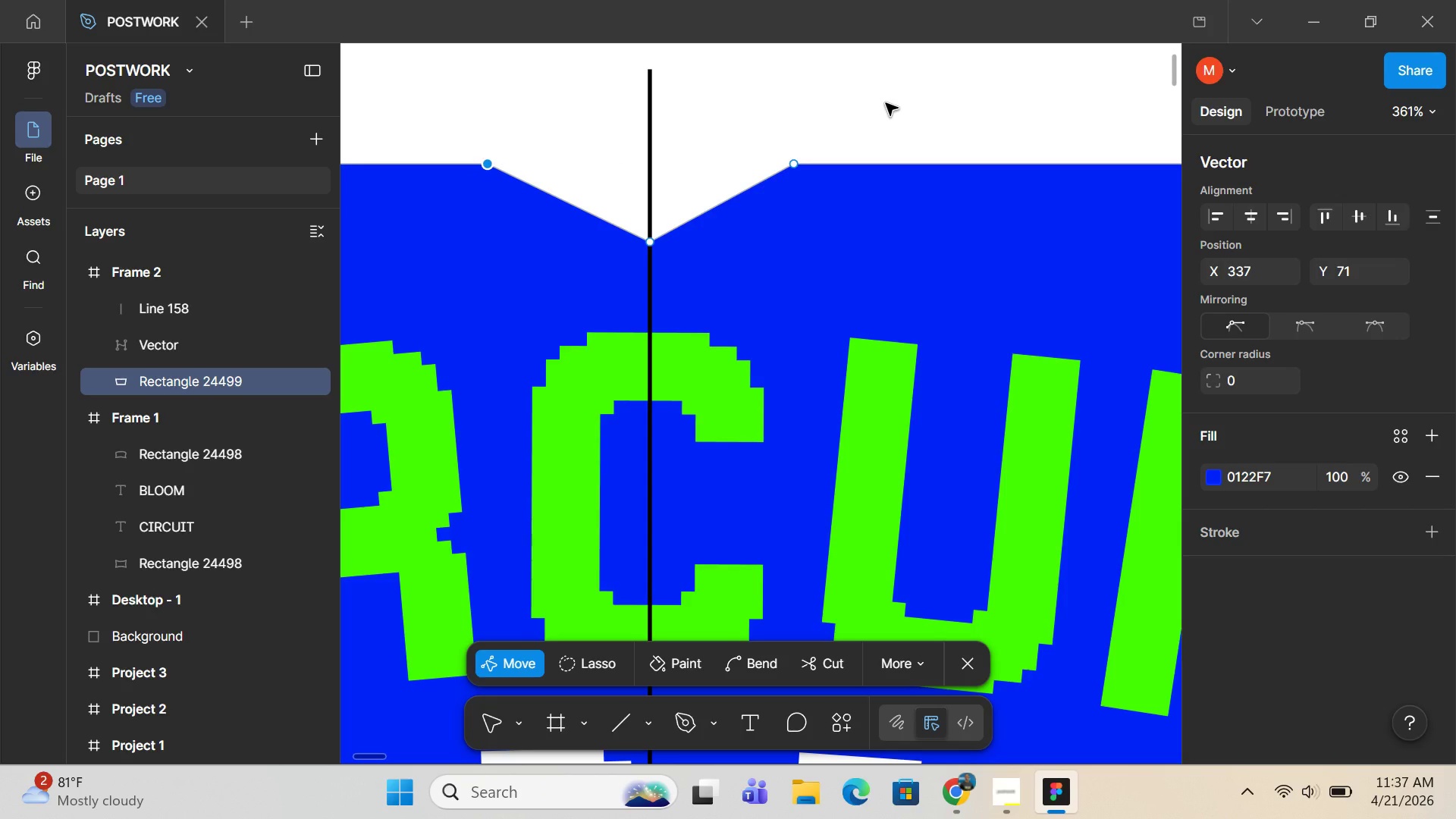 
wait(9.09)
 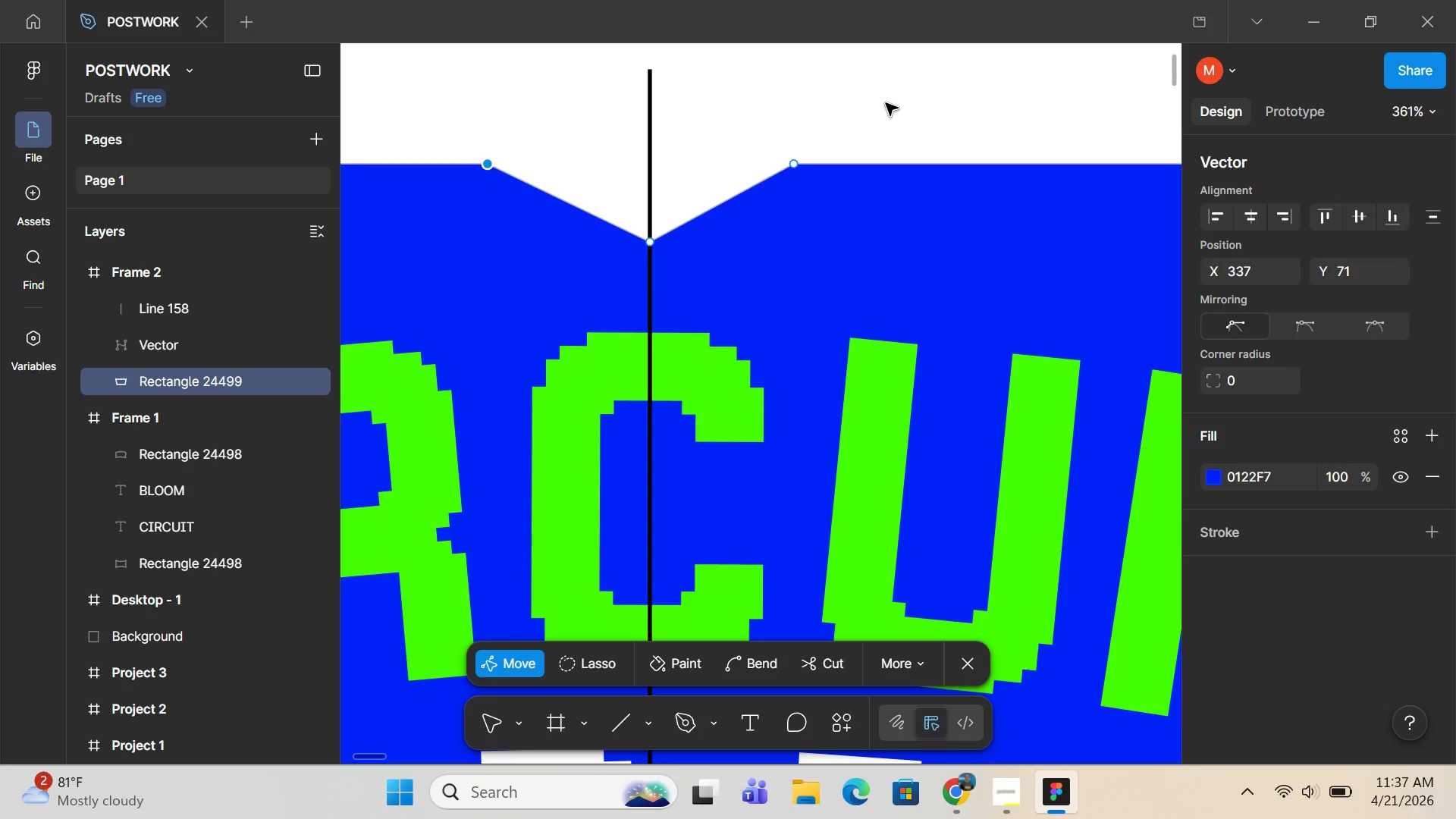 
hold_key(key=ControlLeft, duration=1.19)
scroll: coordinate [886, 103], scroll_direction: down, amount: 18.0
 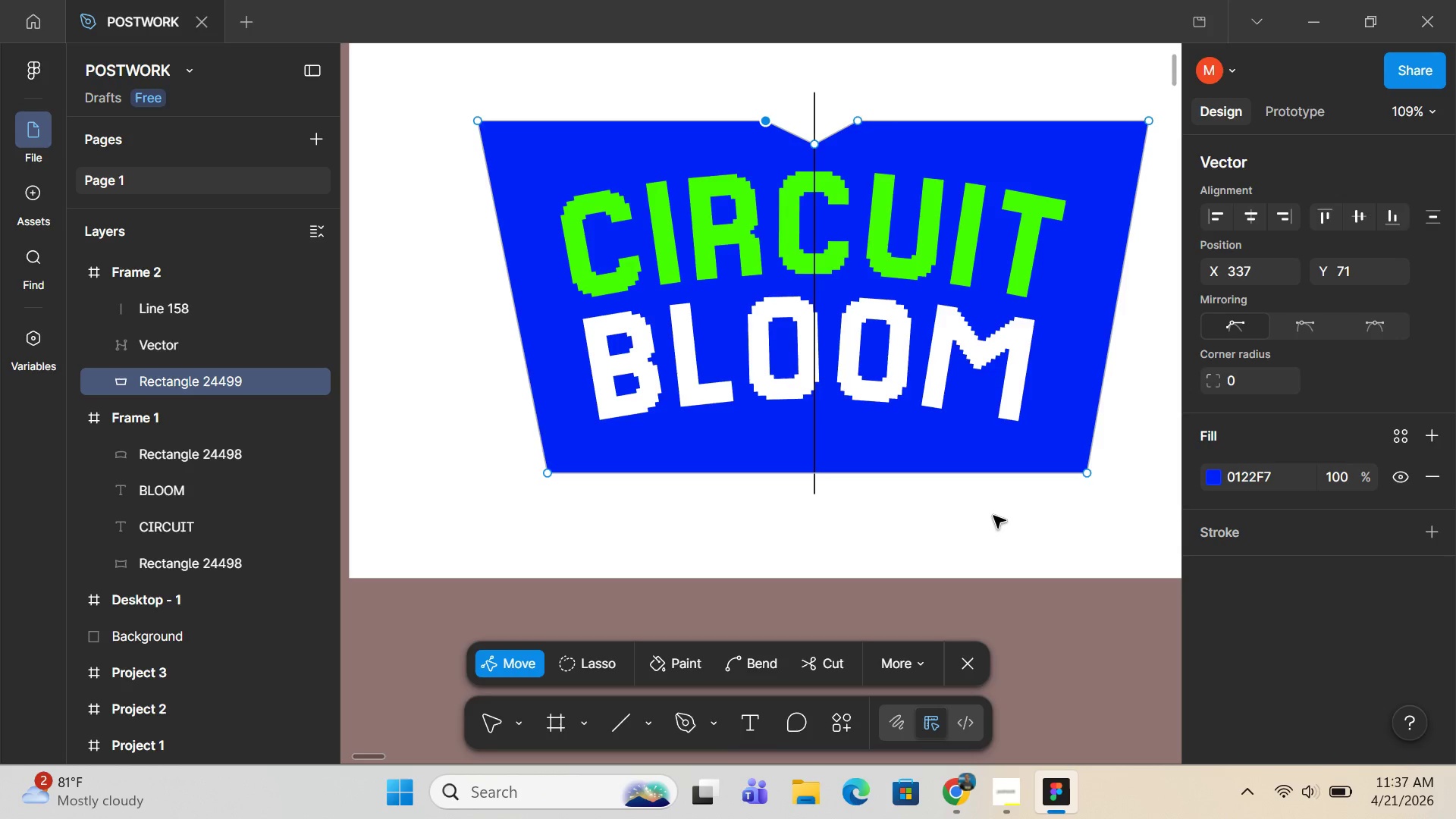 
double_click([993, 516])
 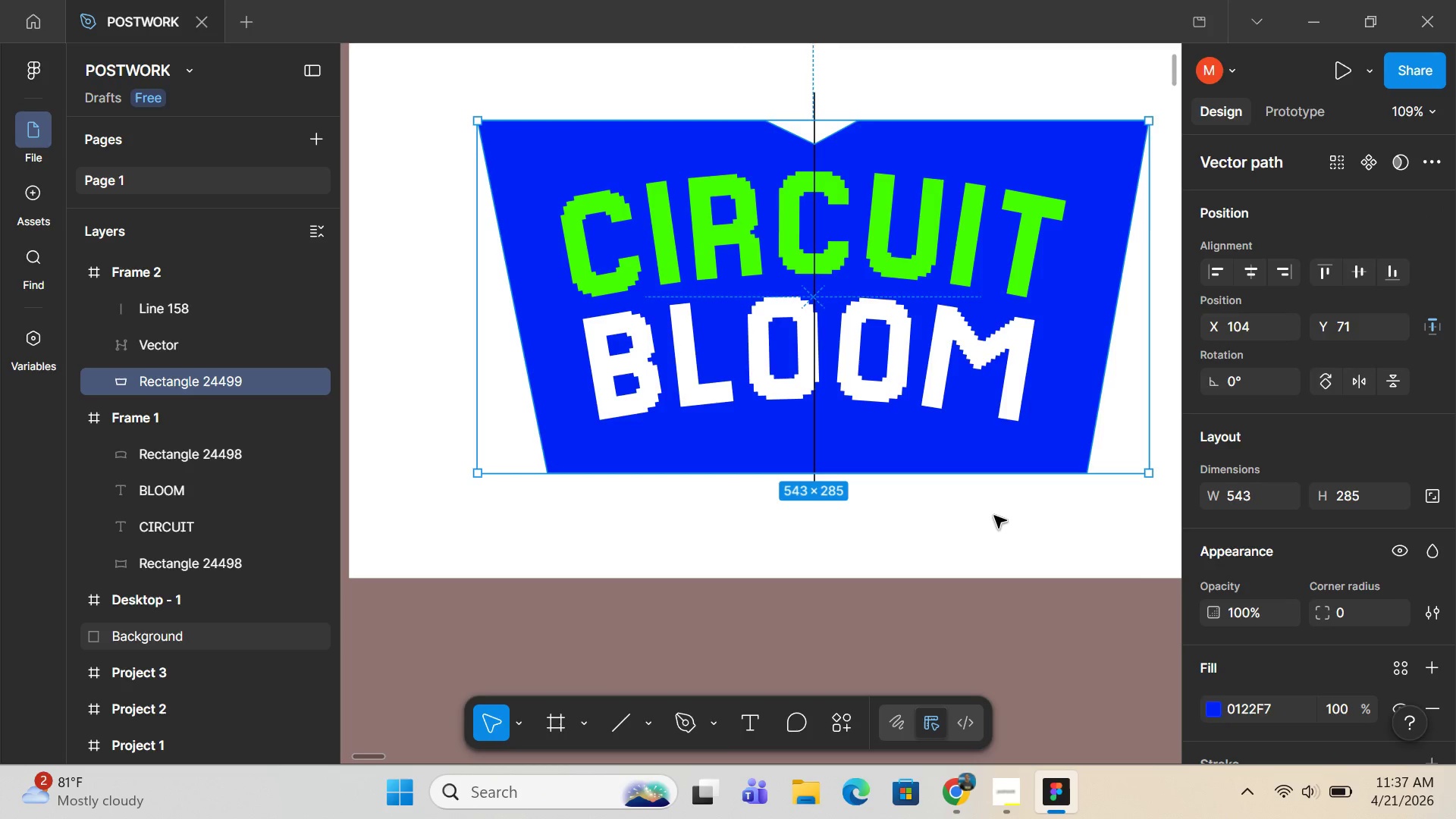 
left_click([994, 516])
 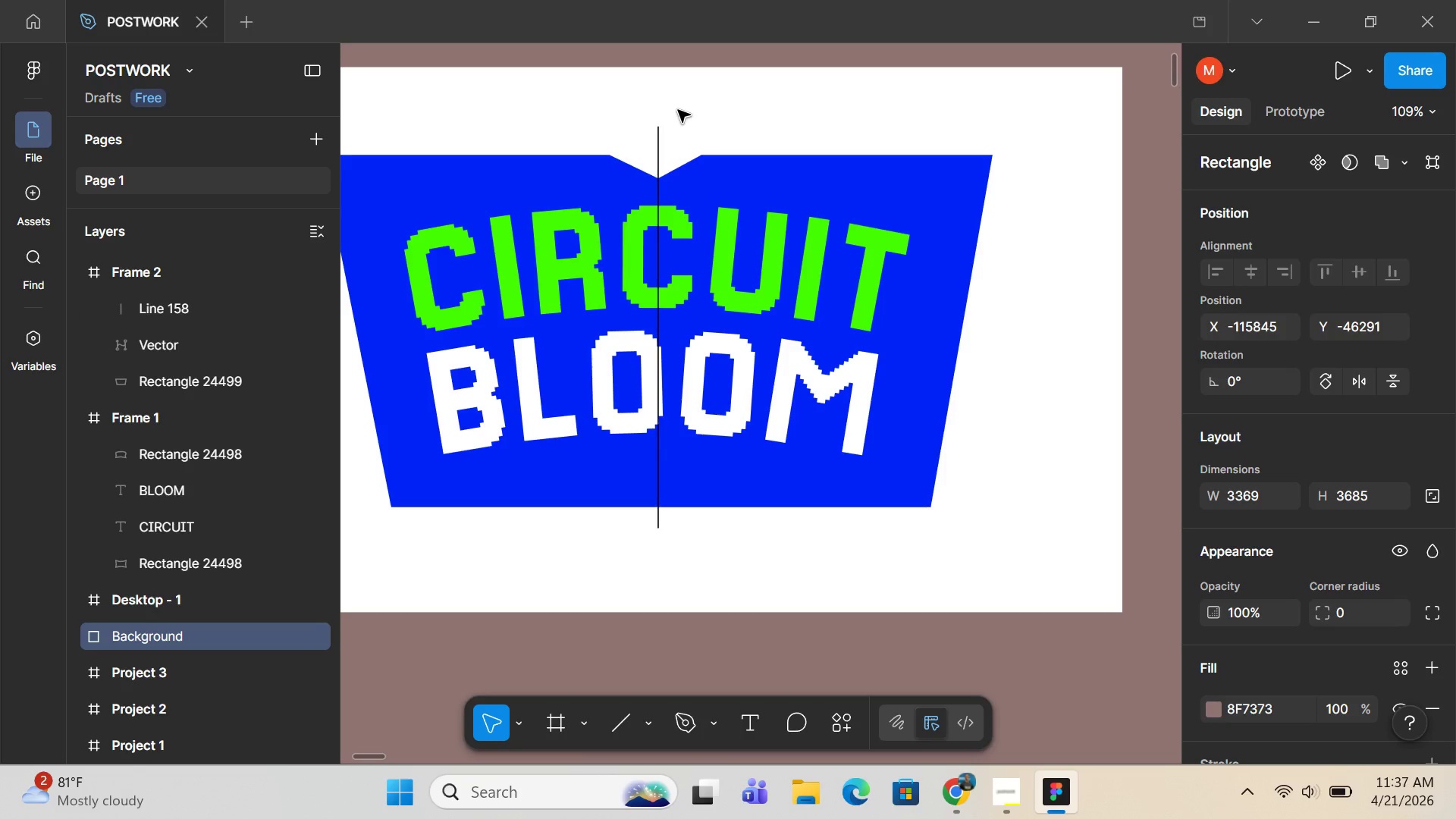 
wait(6.58)
 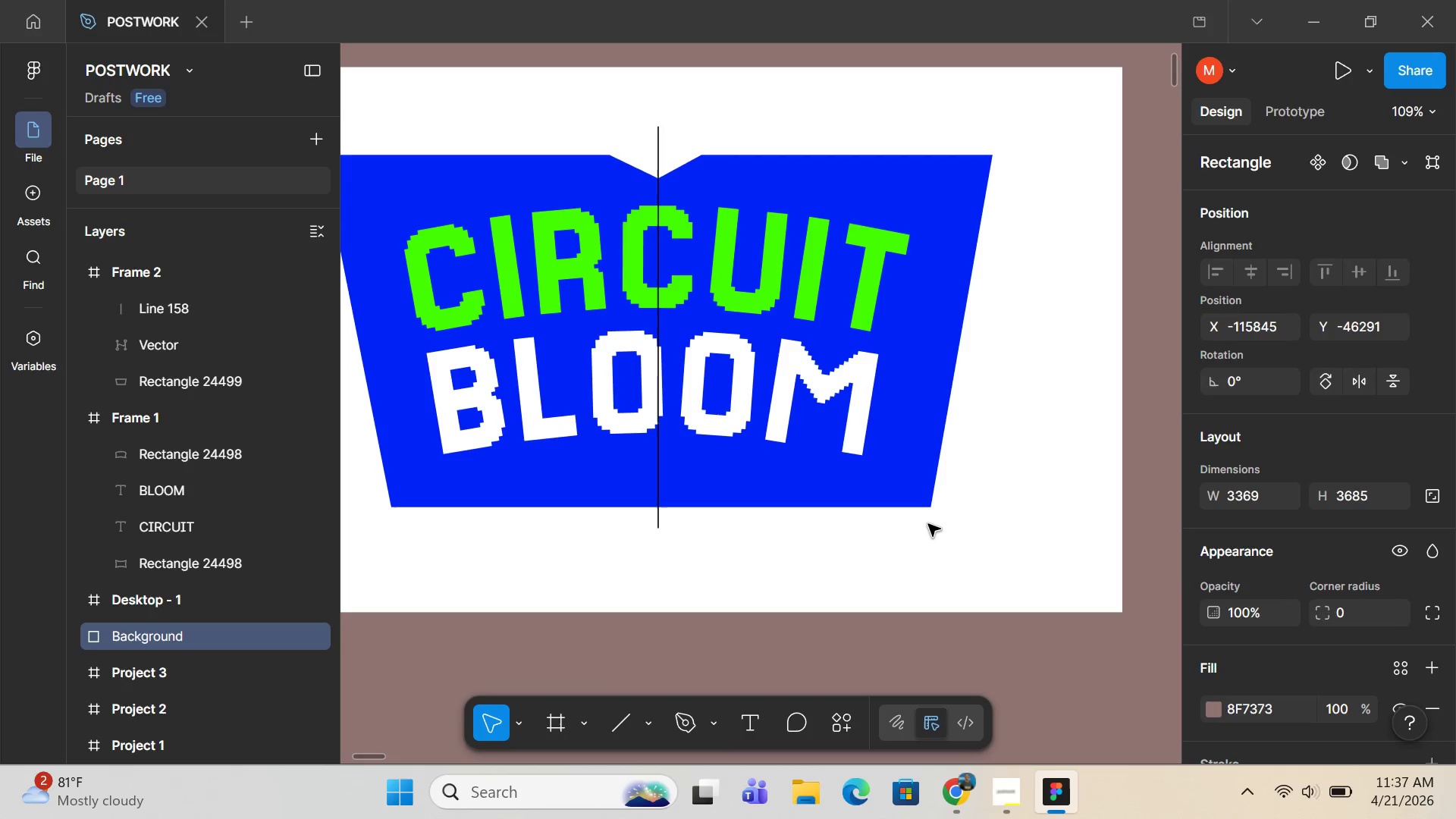 
left_click([662, 158])
 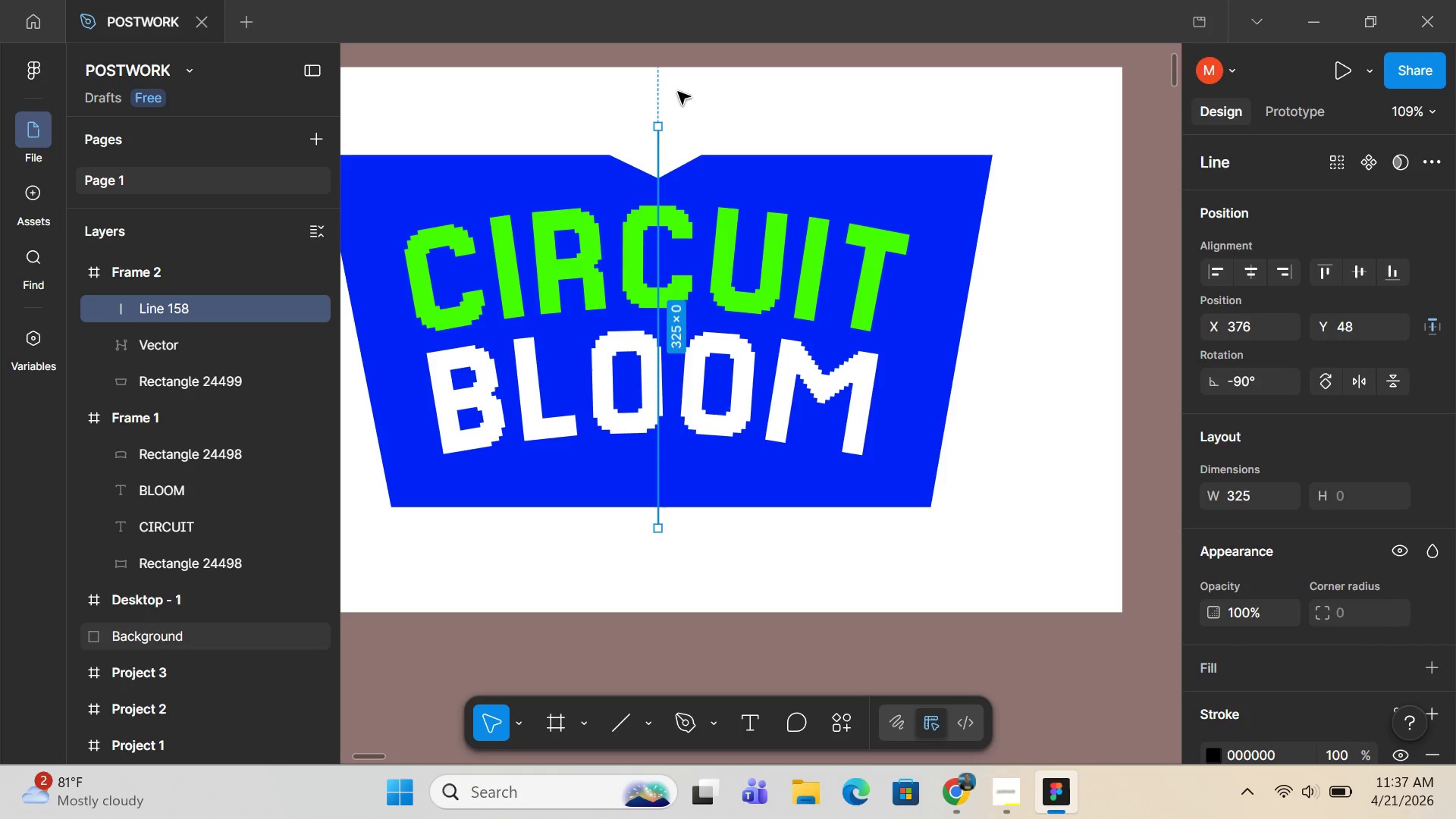 
key(L)
 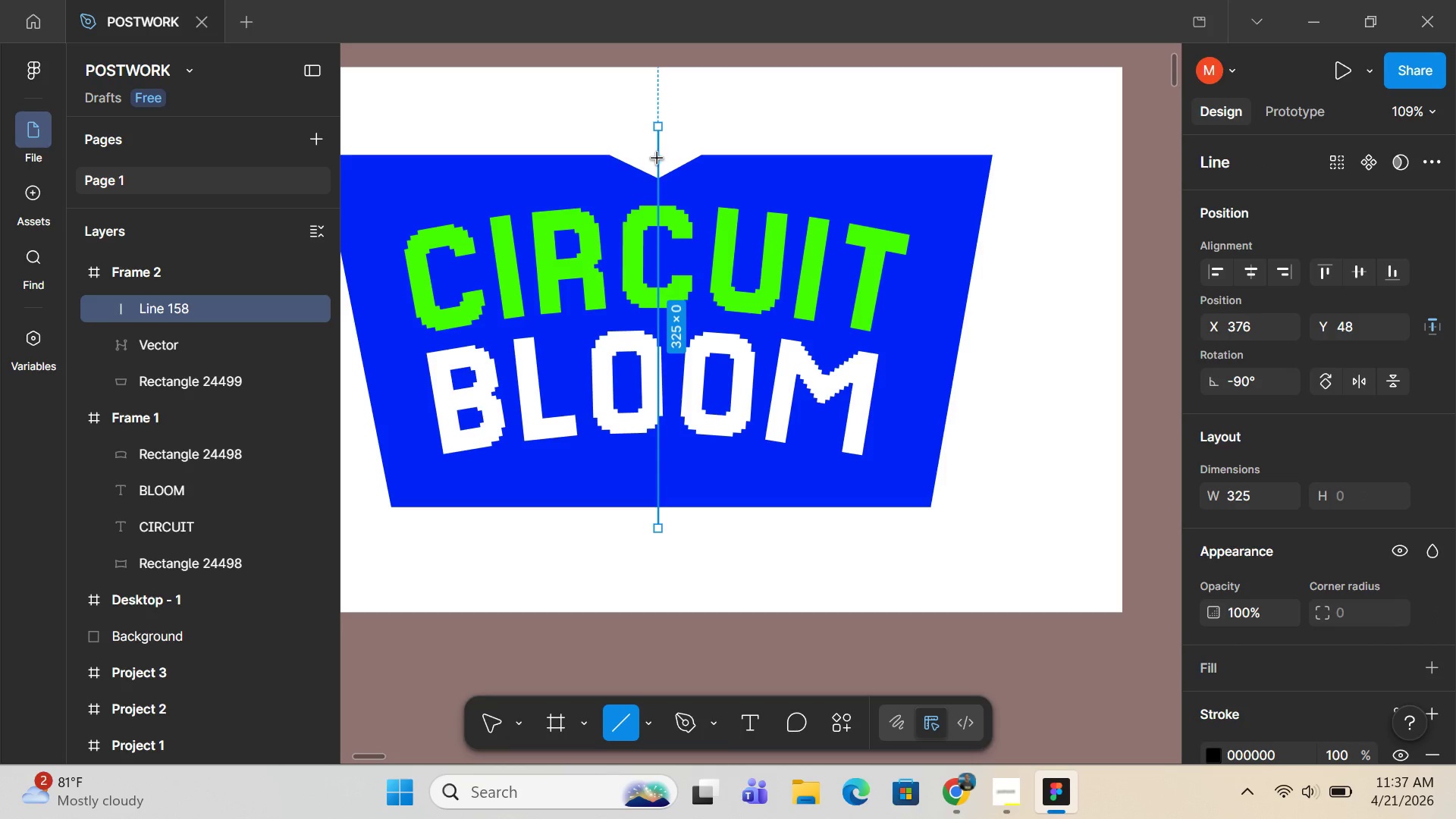 
hold_key(key=ShiftLeft, duration=1.06)
left_click_drag(start_coordinate=[659, 158], to_coordinate=[695, 158])
 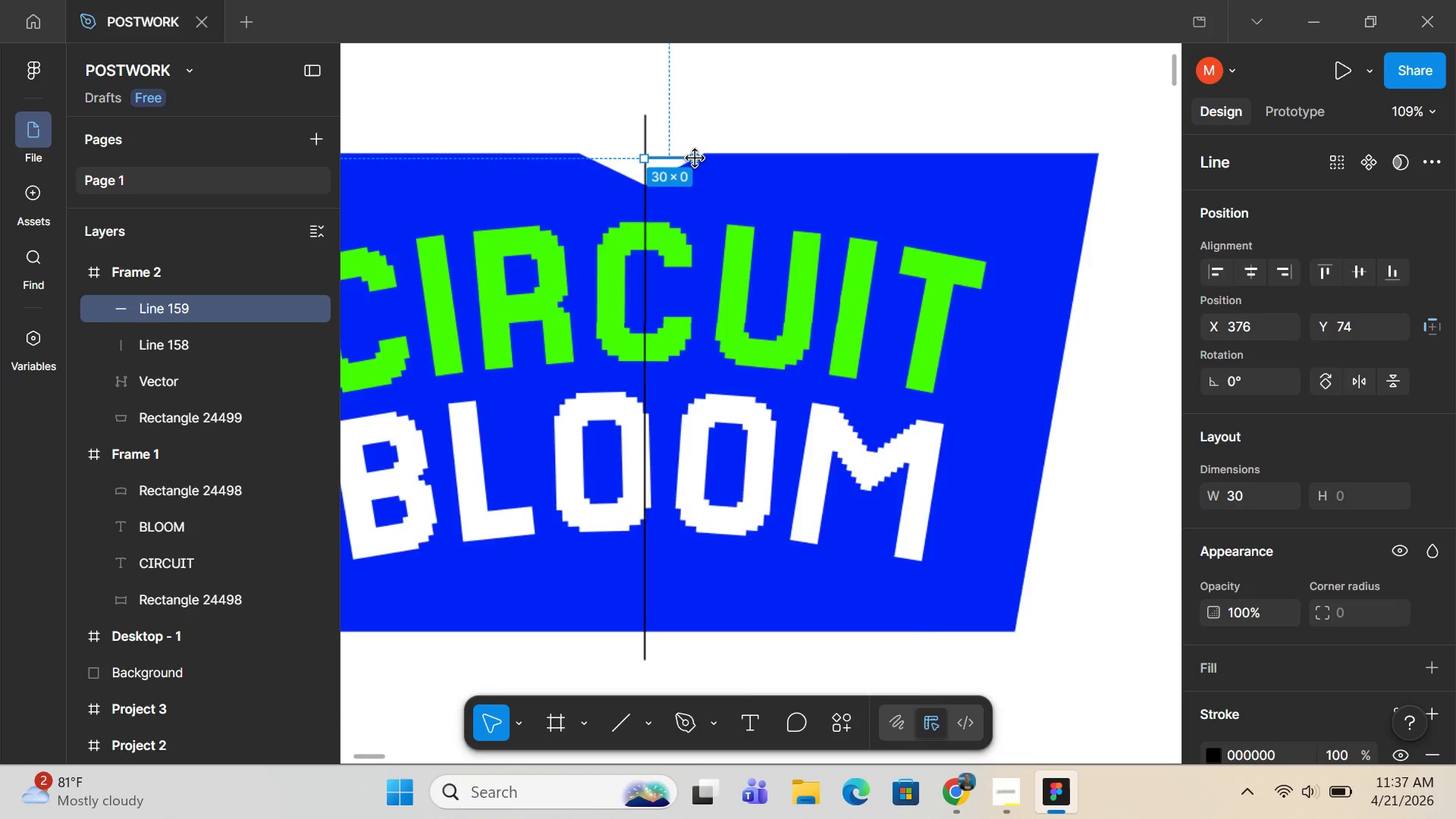 
hold_key(key=ControlLeft, duration=1.05)
scroll: coordinate [695, 158], scroll_direction: up, amount: 17.0
 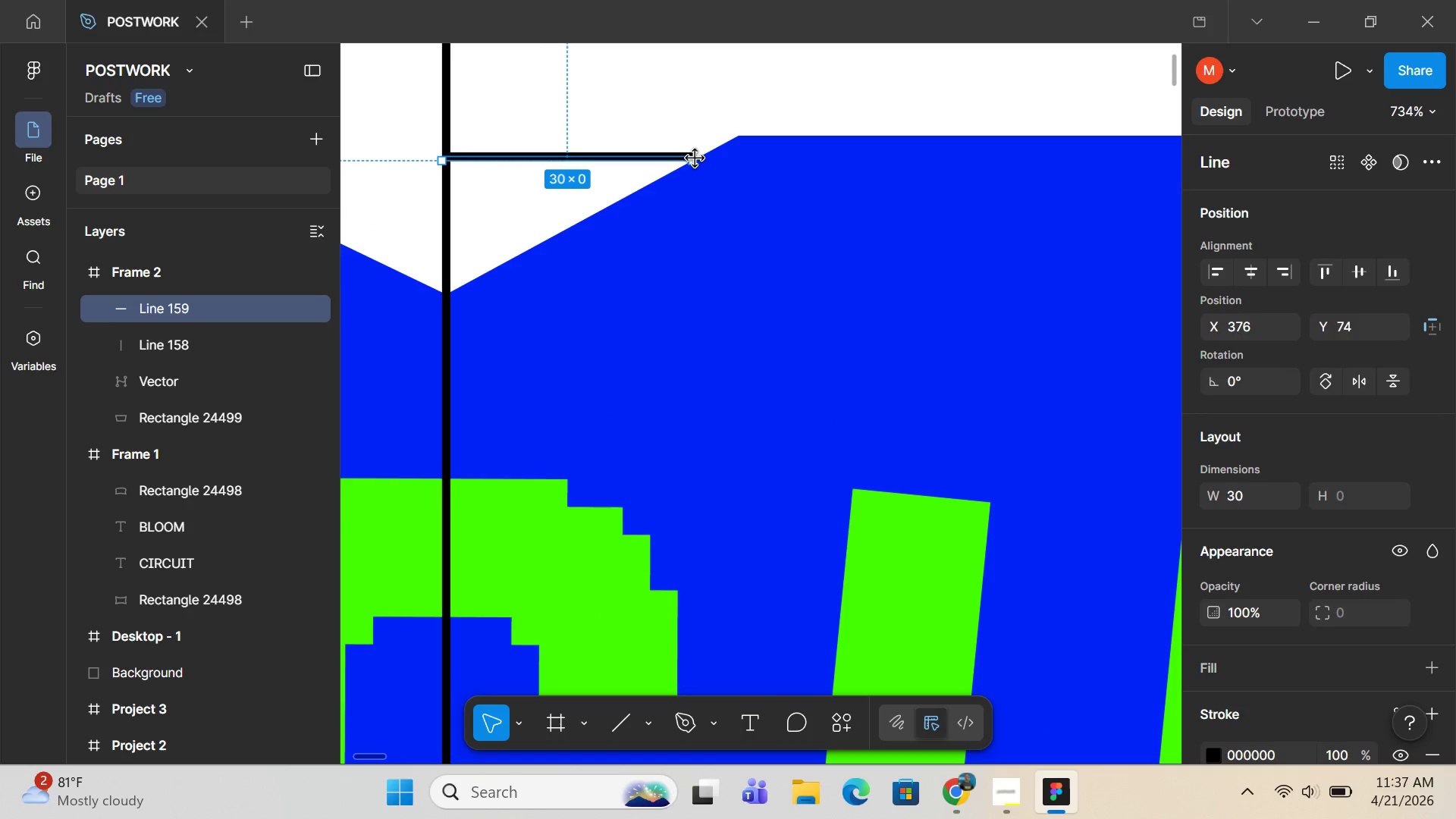 
hold_key(key=ShiftLeft, duration=1.88)
left_click_drag(start_coordinate=[695, 158], to_coordinate=[738, 161])
 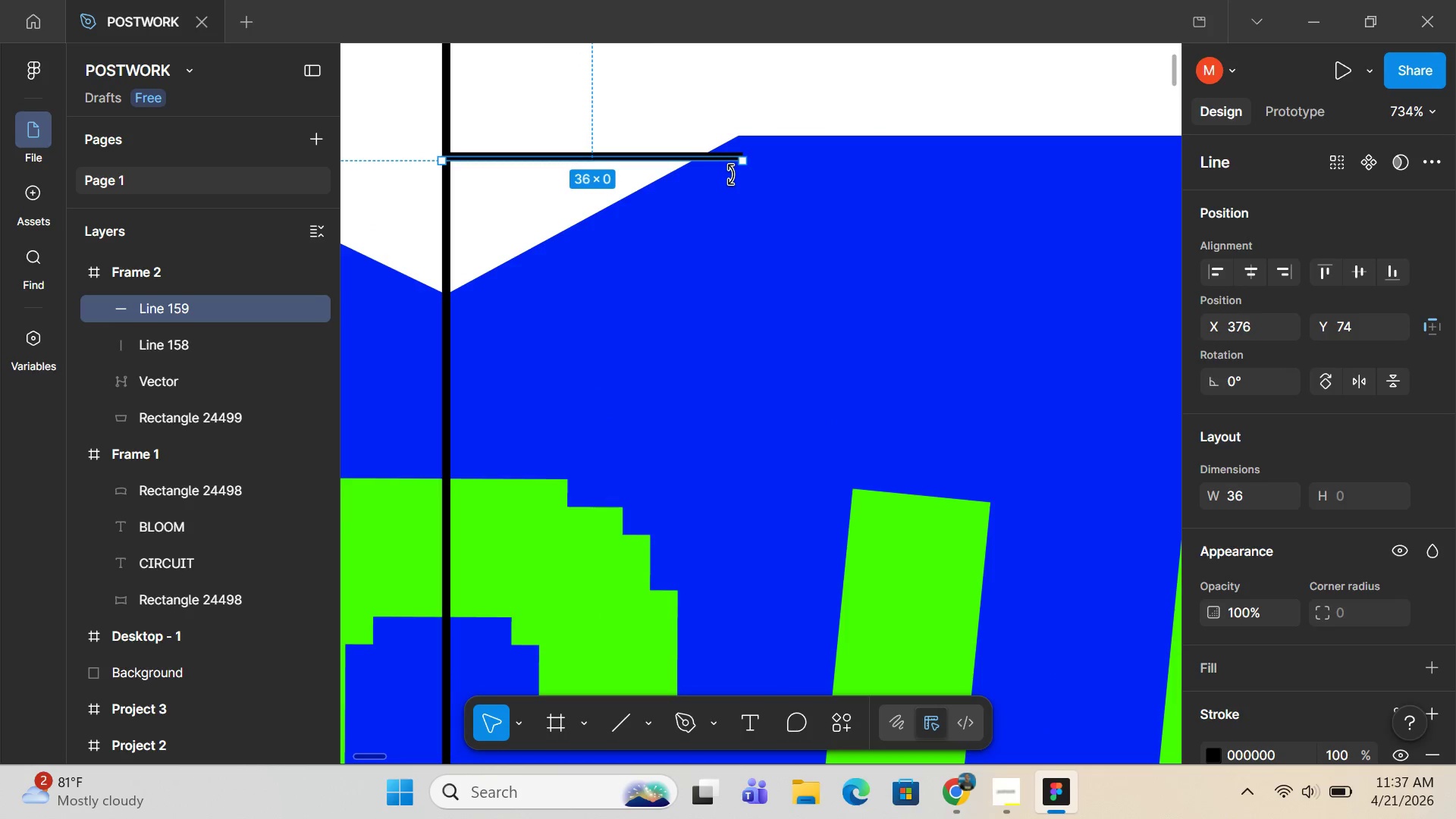 
hold_key(key=ControlLeft, duration=0.42)
scroll: coordinate [731, 174], scroll_direction: up, amount: 5.0
 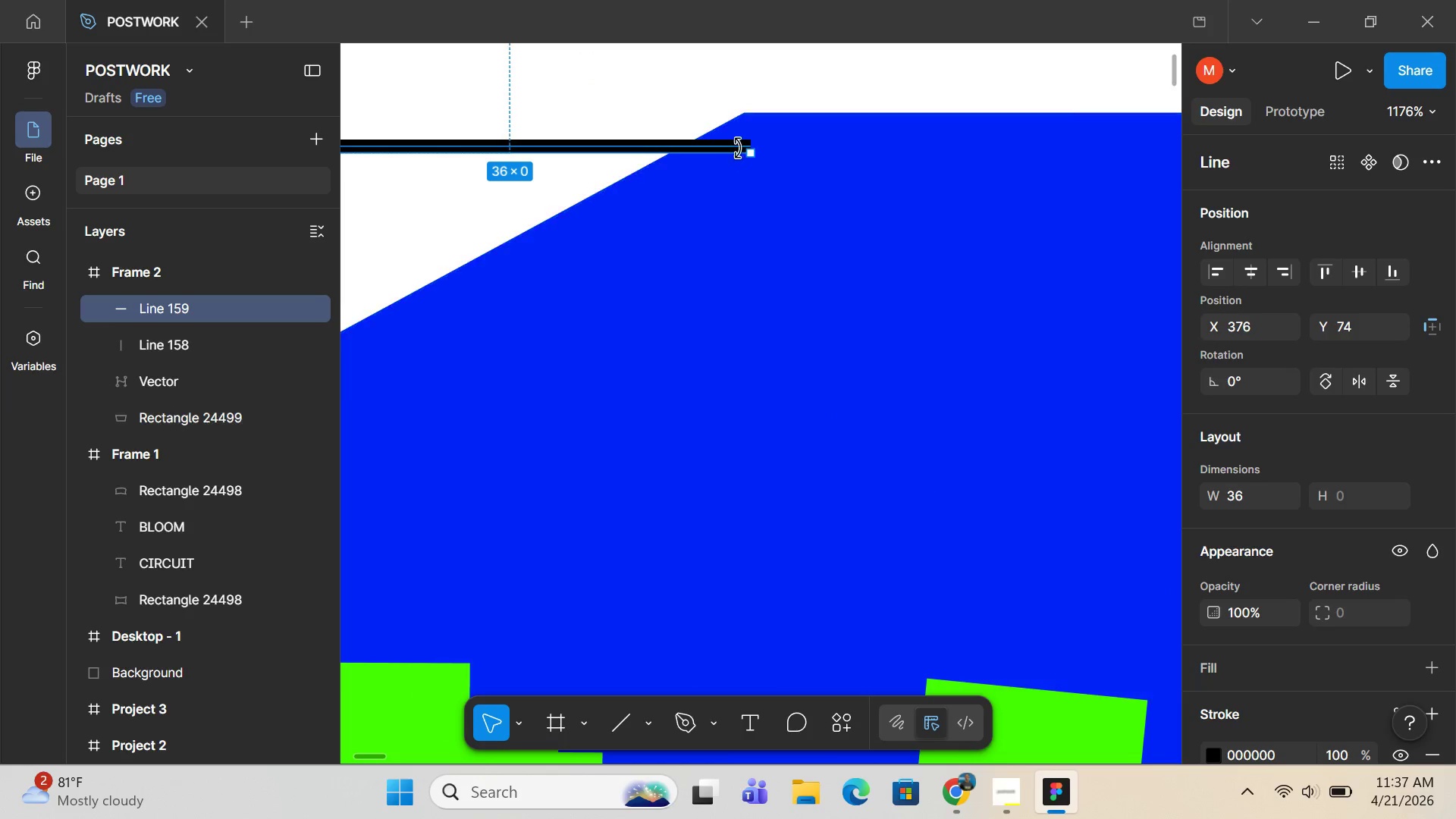 
hold_key(key=ControlLeft, duration=0.77)
scroll: coordinate [729, 148], scroll_direction: up, amount: 12.0
 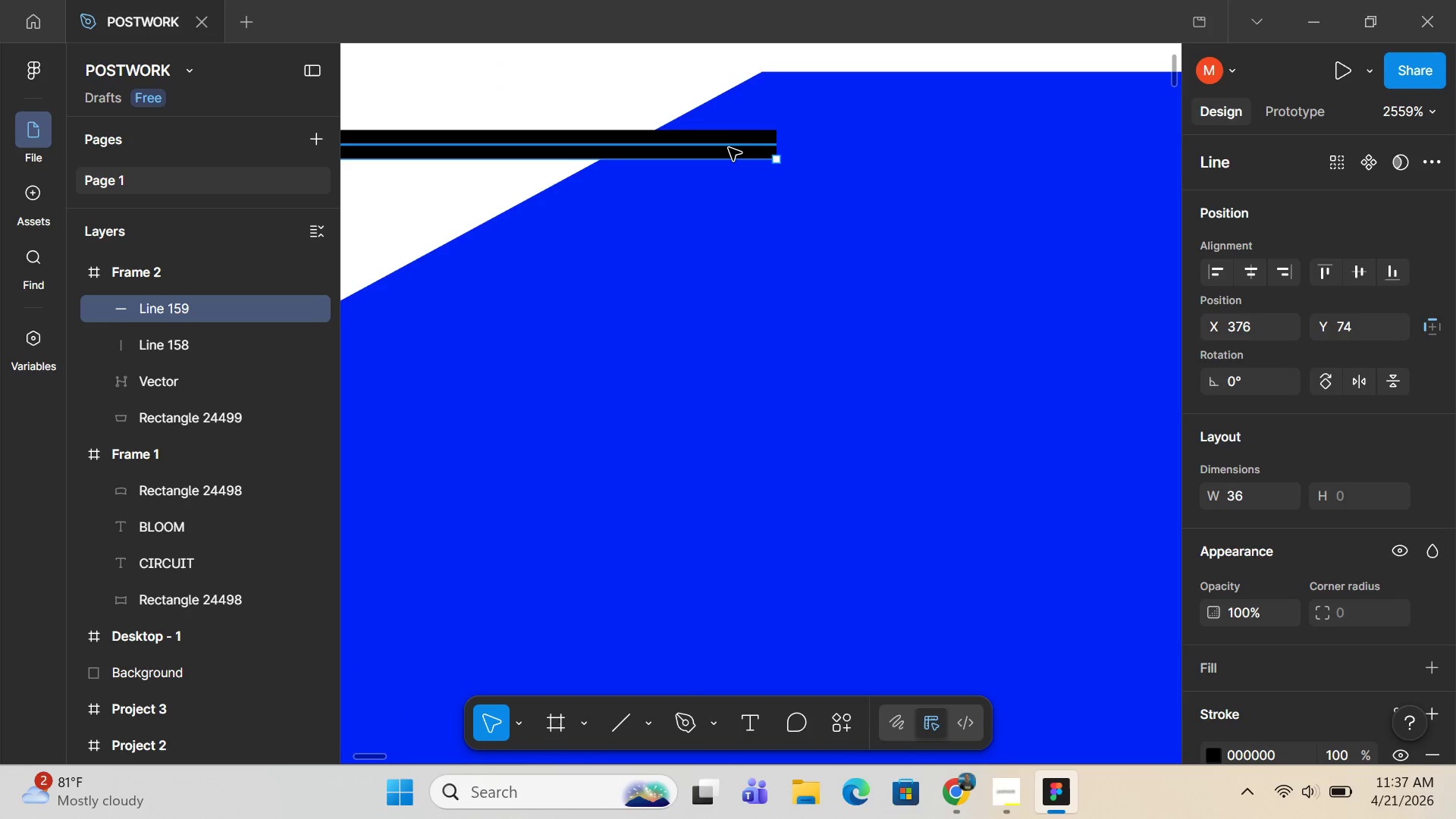 
left_click_drag(start_coordinate=[729, 148], to_coordinate=[716, 95])
 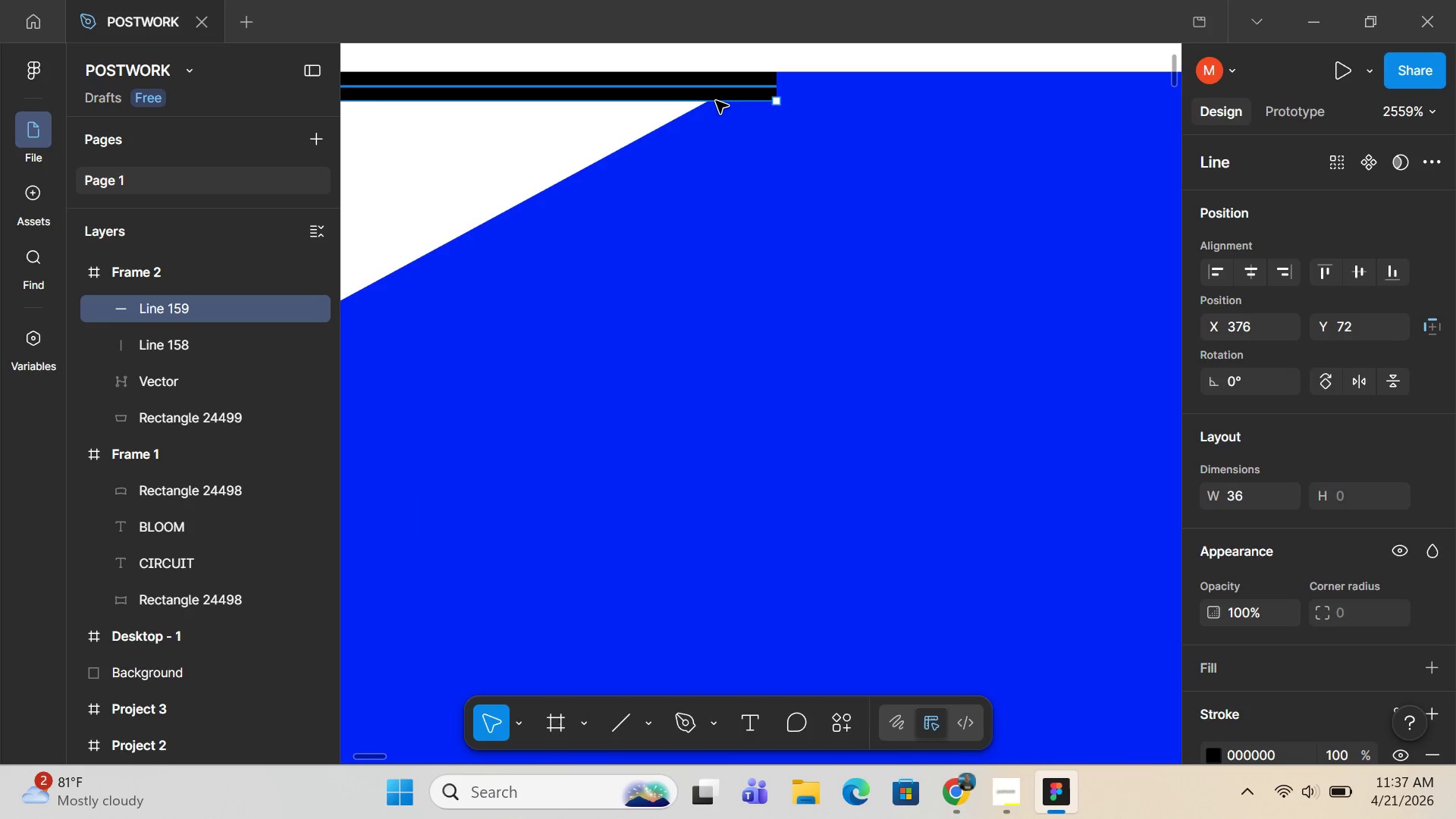 
hold_key(key=ControlLeft, duration=0.69)
scroll: coordinate [717, 108], scroll_direction: down, amount: 6.0
 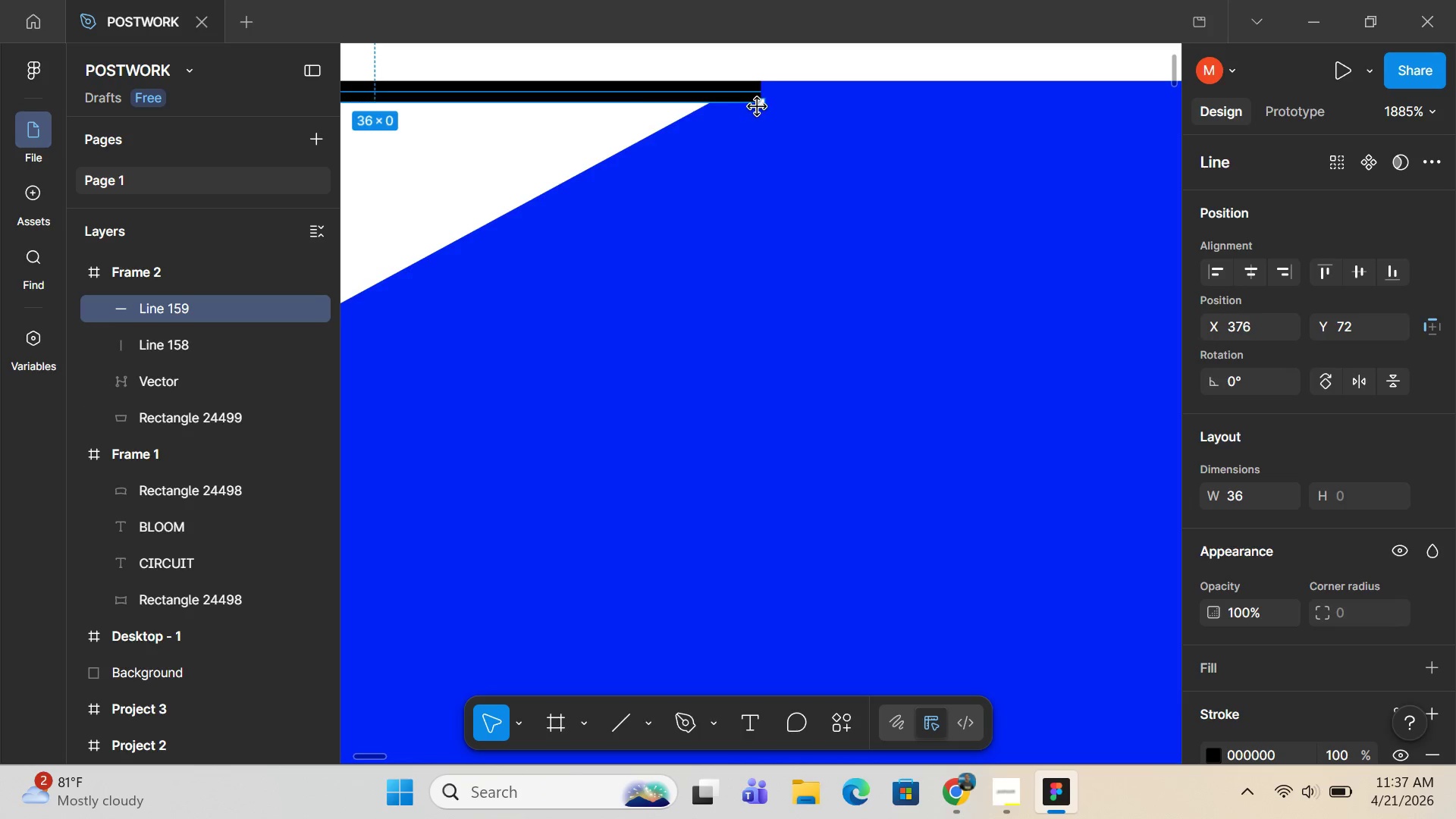 
left_click_drag(start_coordinate=[758, 107], to_coordinate=[747, 106])
 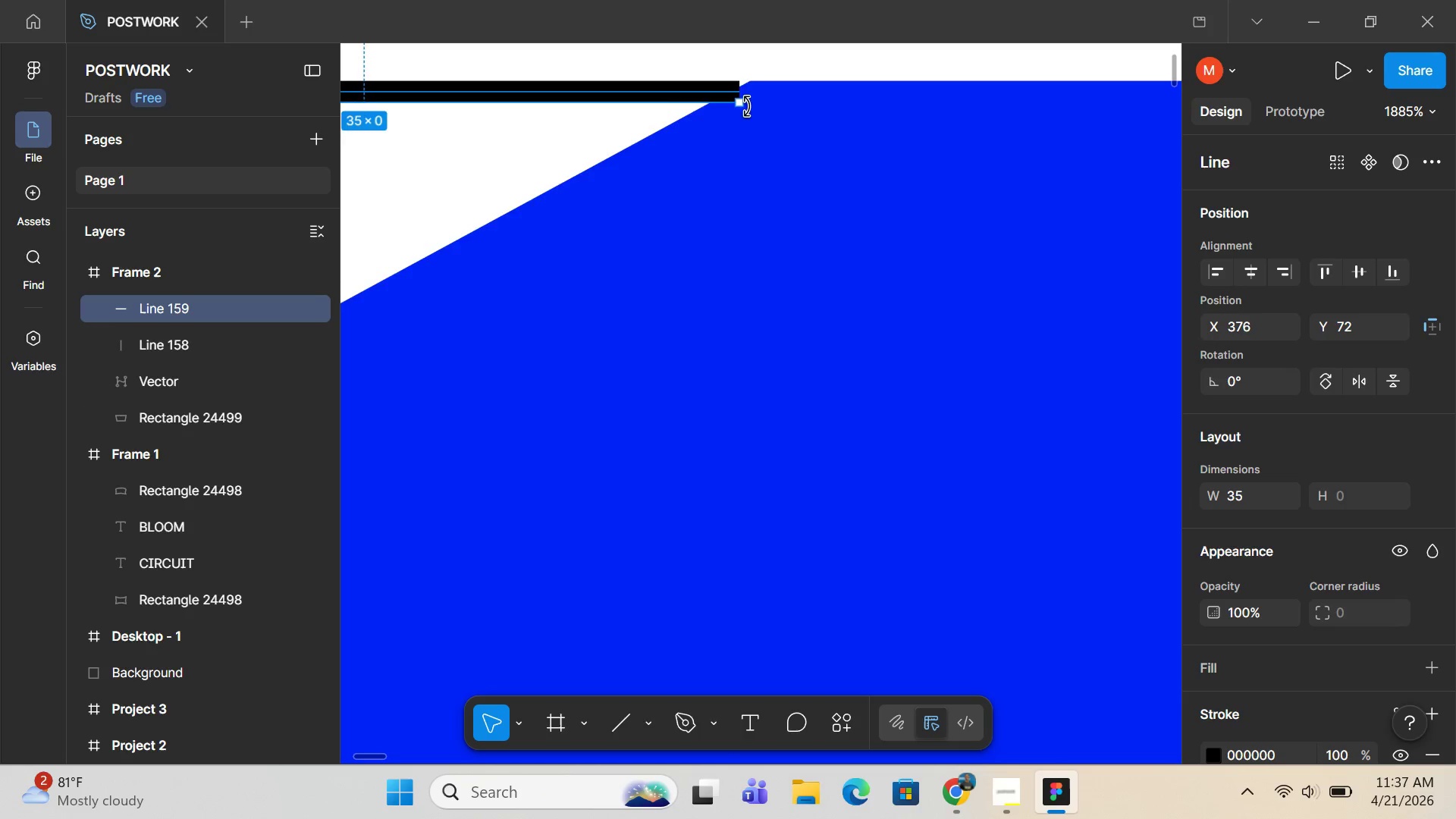 
hold_key(key=ControlLeft, duration=1.22)
scroll: coordinate [746, 126], scroll_direction: down, amount: 13.0
 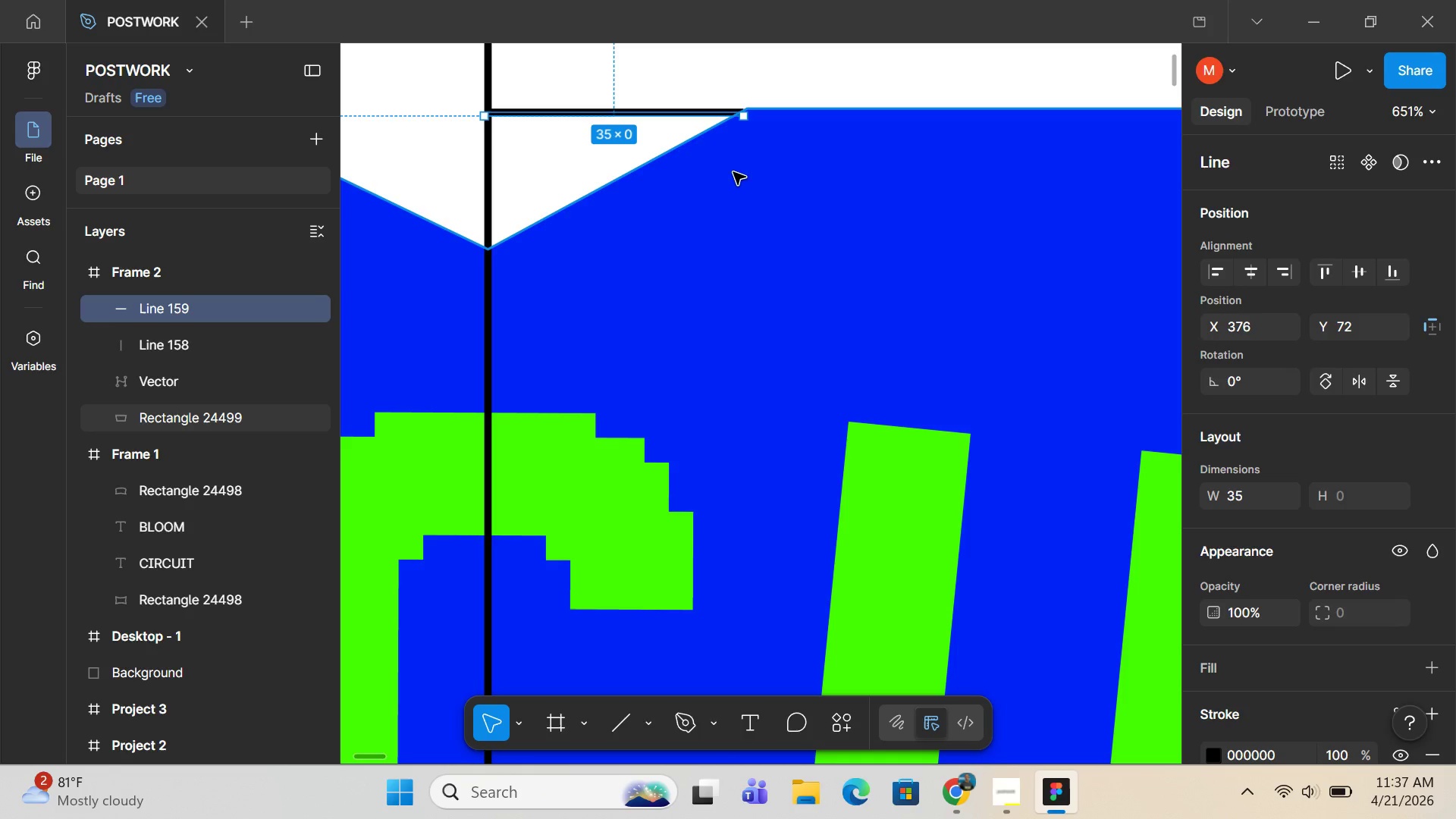 
wait(7.42)
 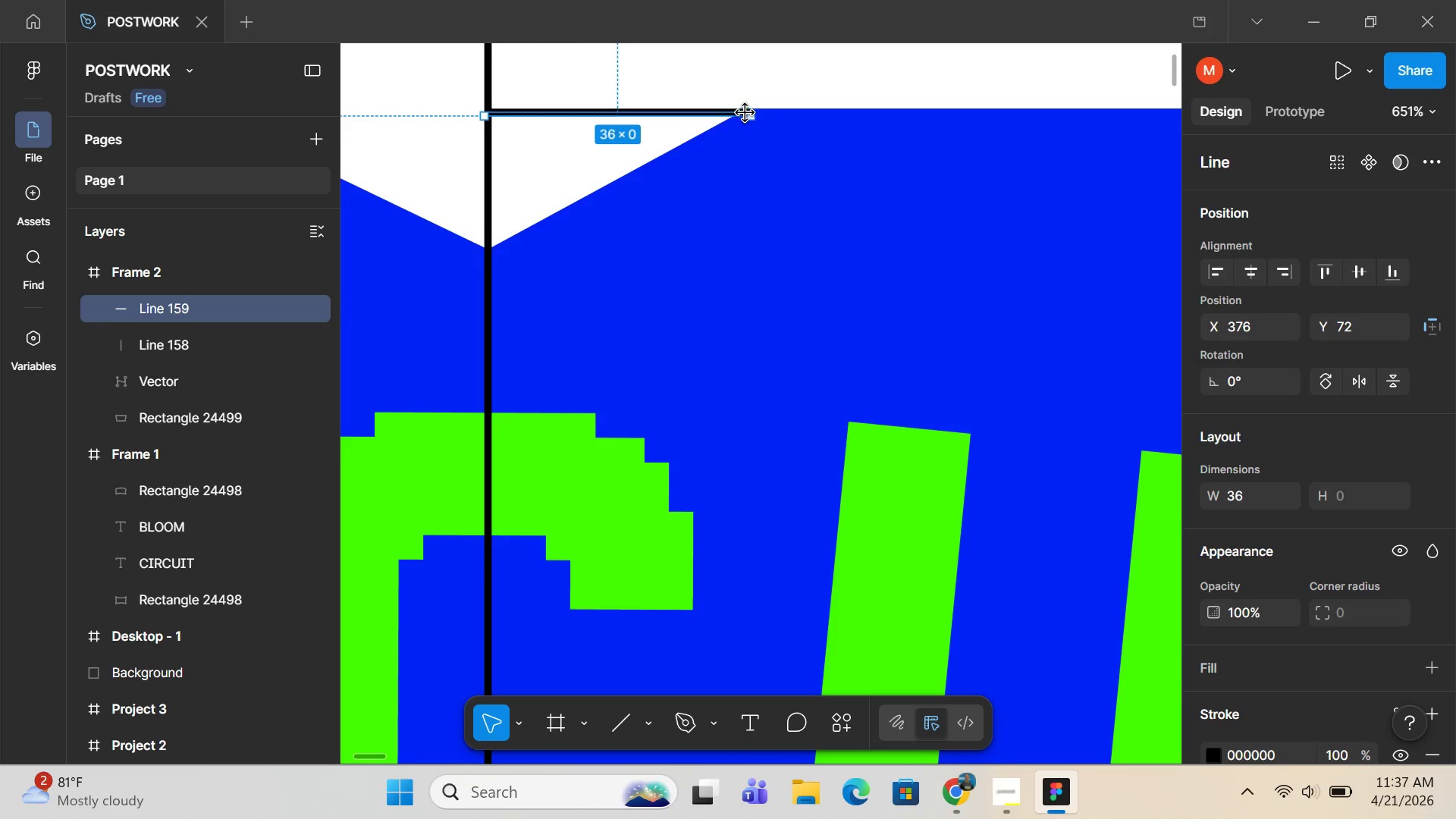 
key(ArrowRight)
 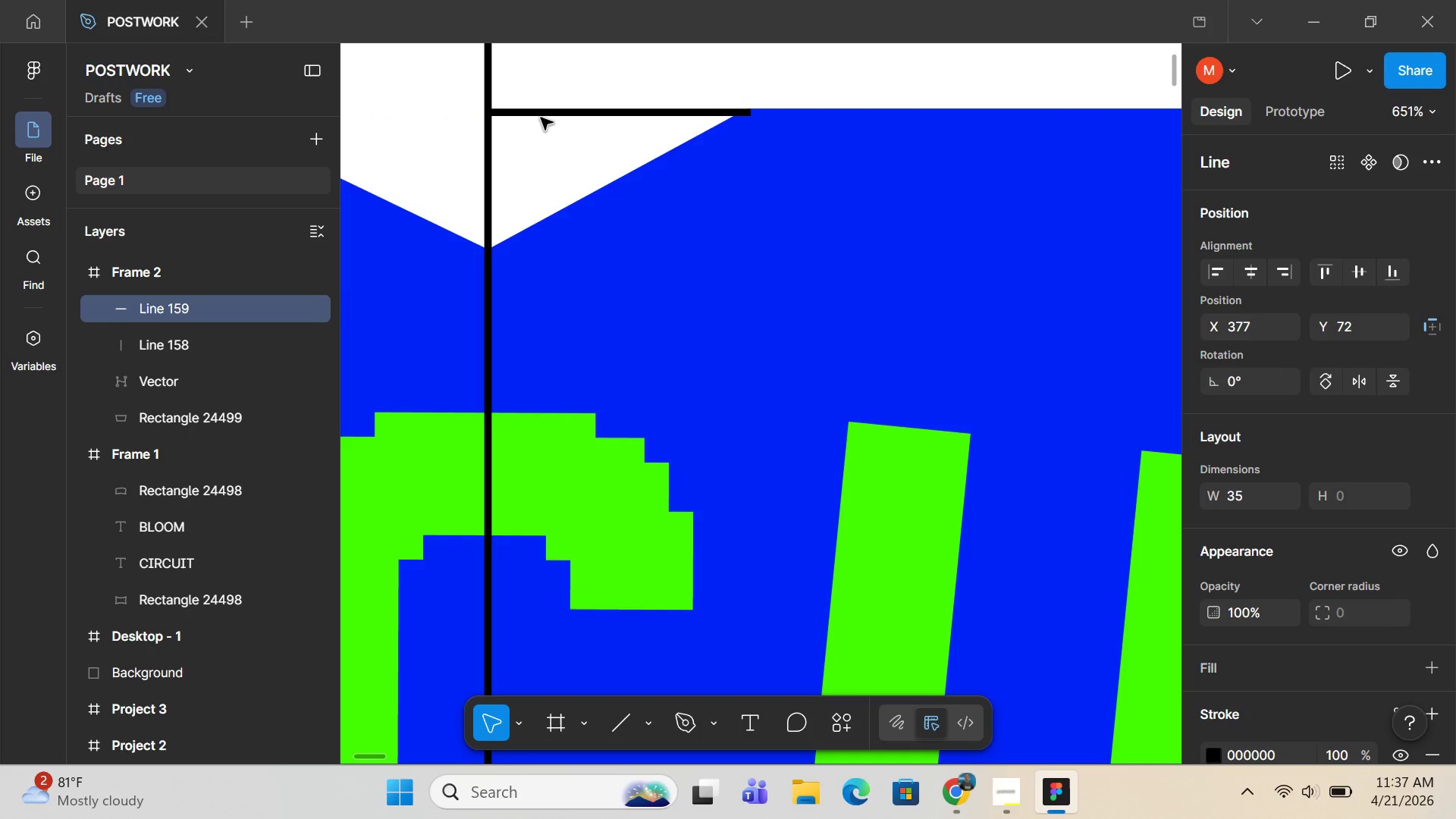 
key(ArrowLeft)
 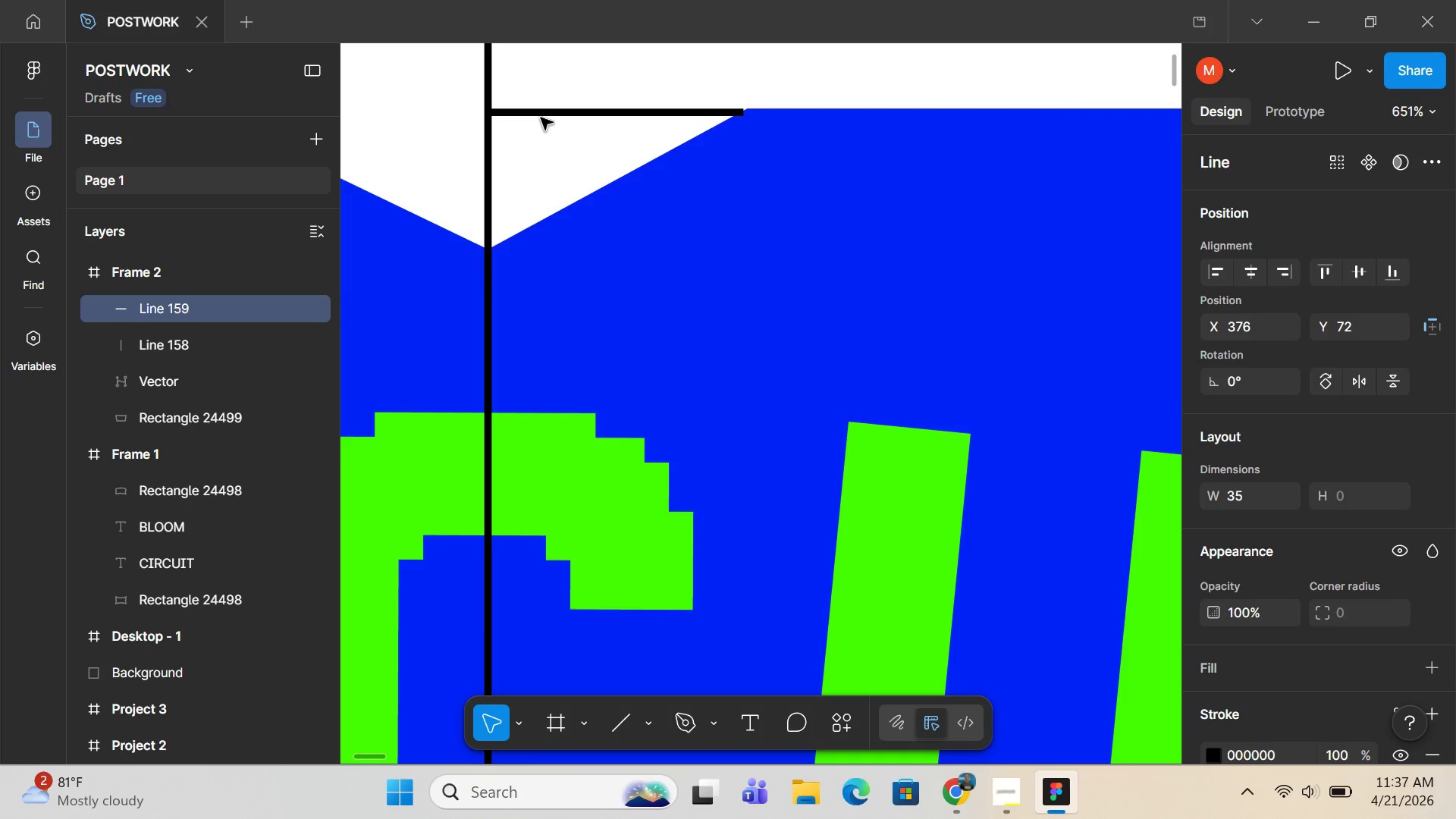 
hold_key(key=ControlLeft, duration=0.89)